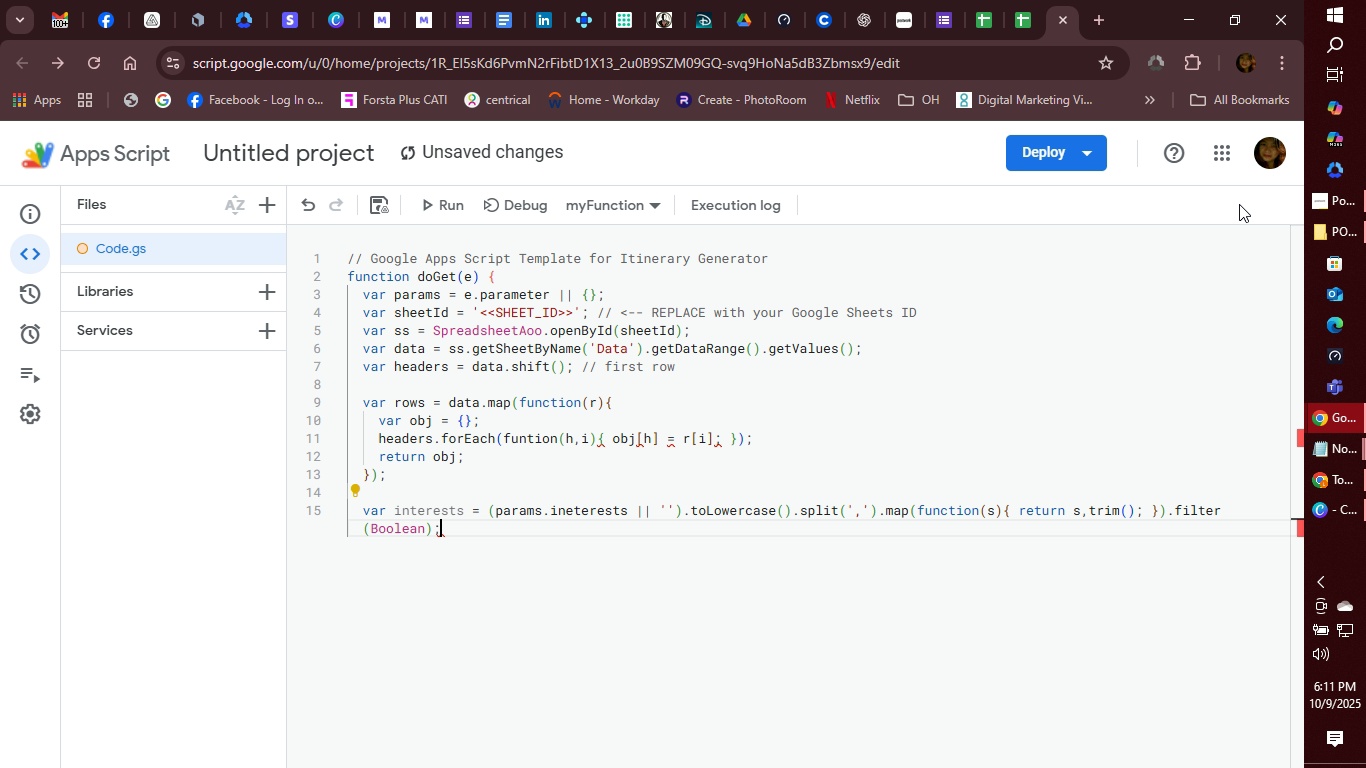 
key(Enter)
 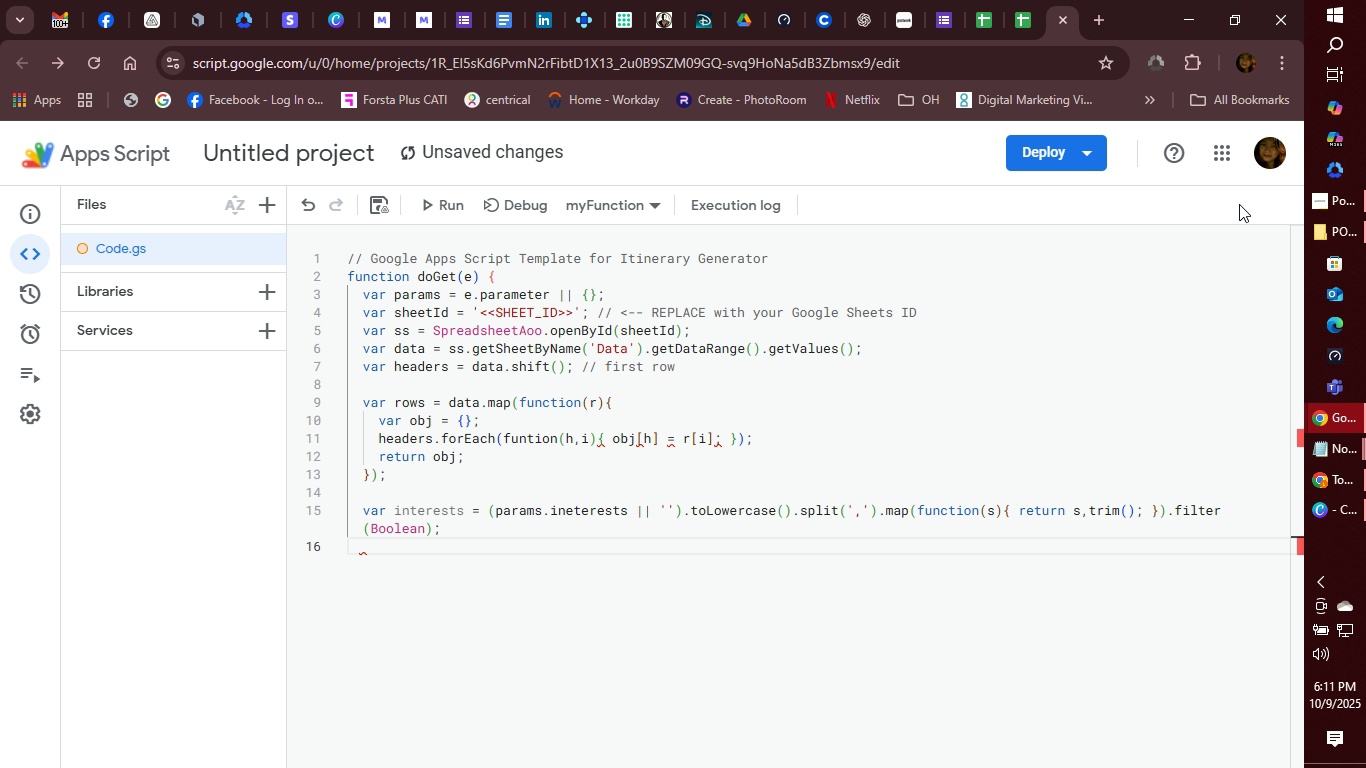 
type(var dietary)
 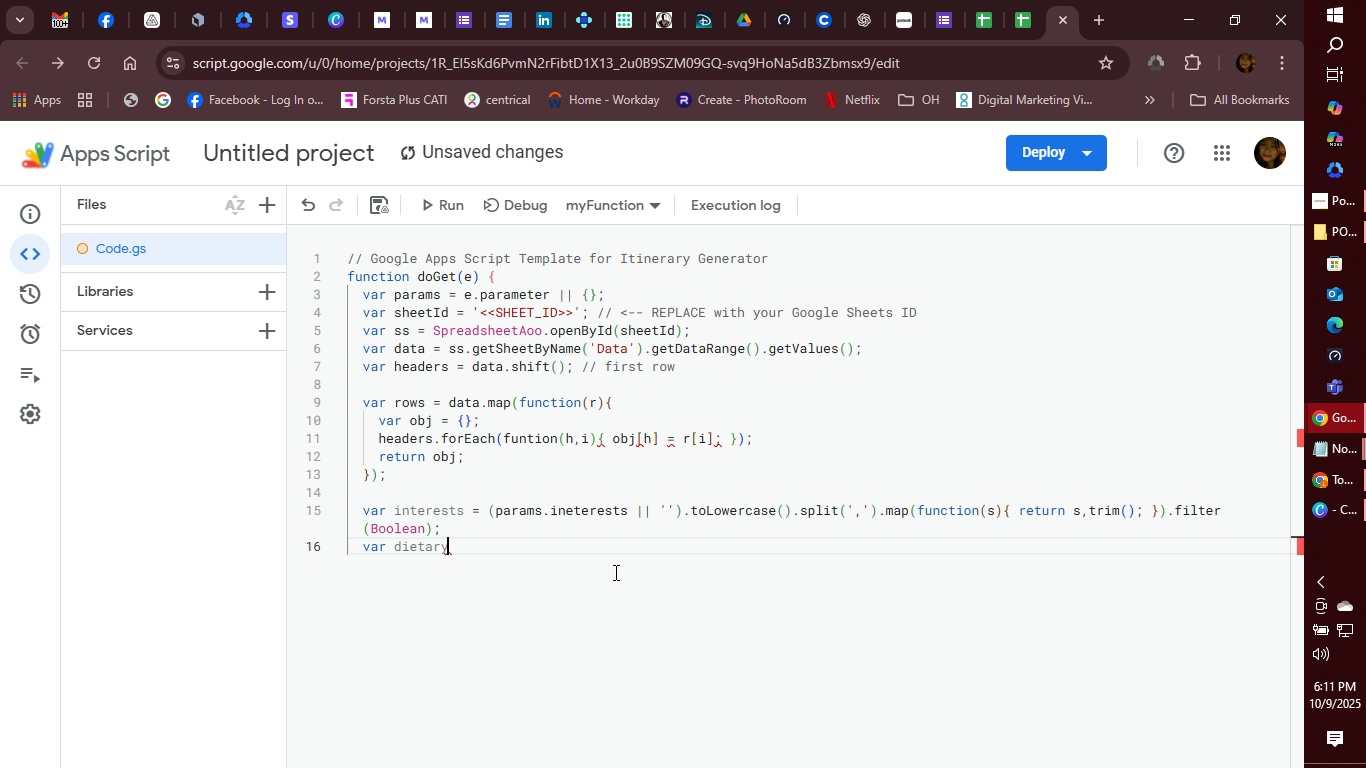 
left_click([632, 545])
 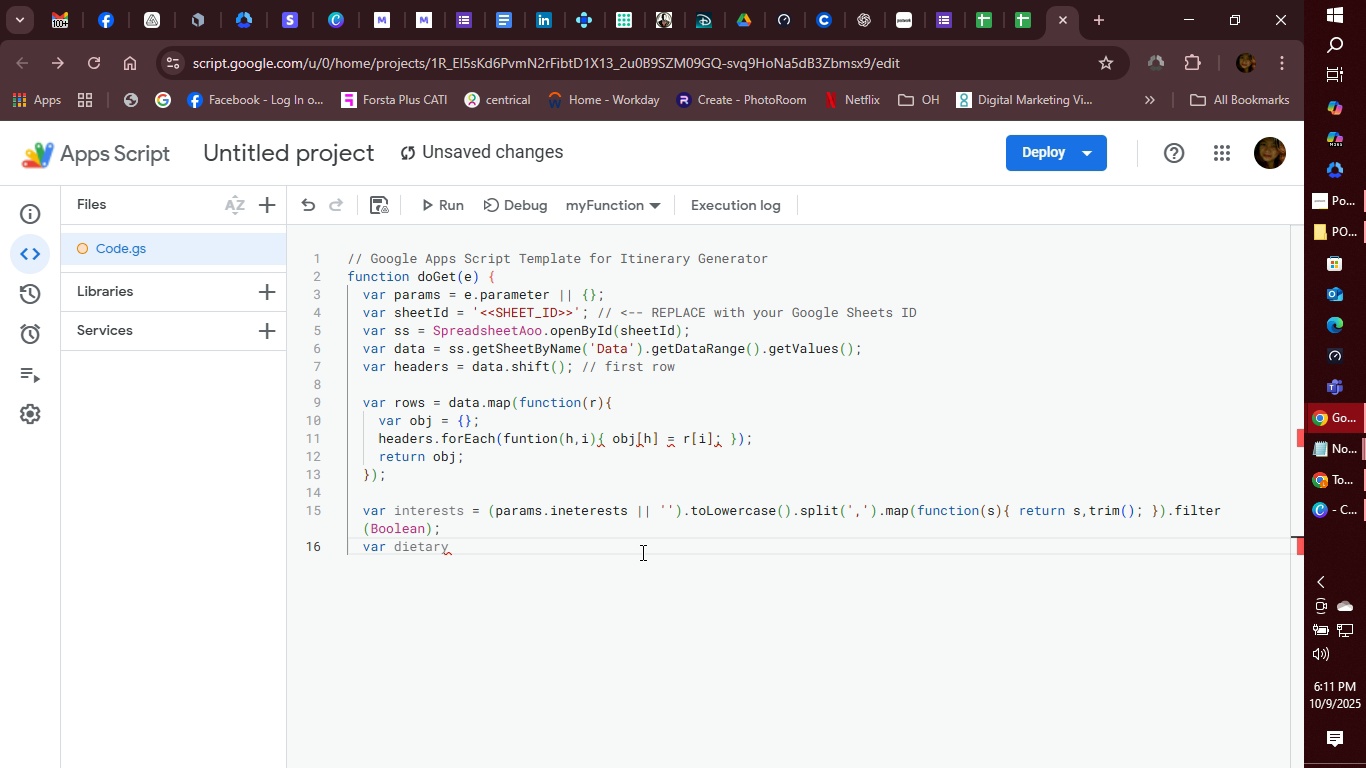 
key(ArrowRight)
 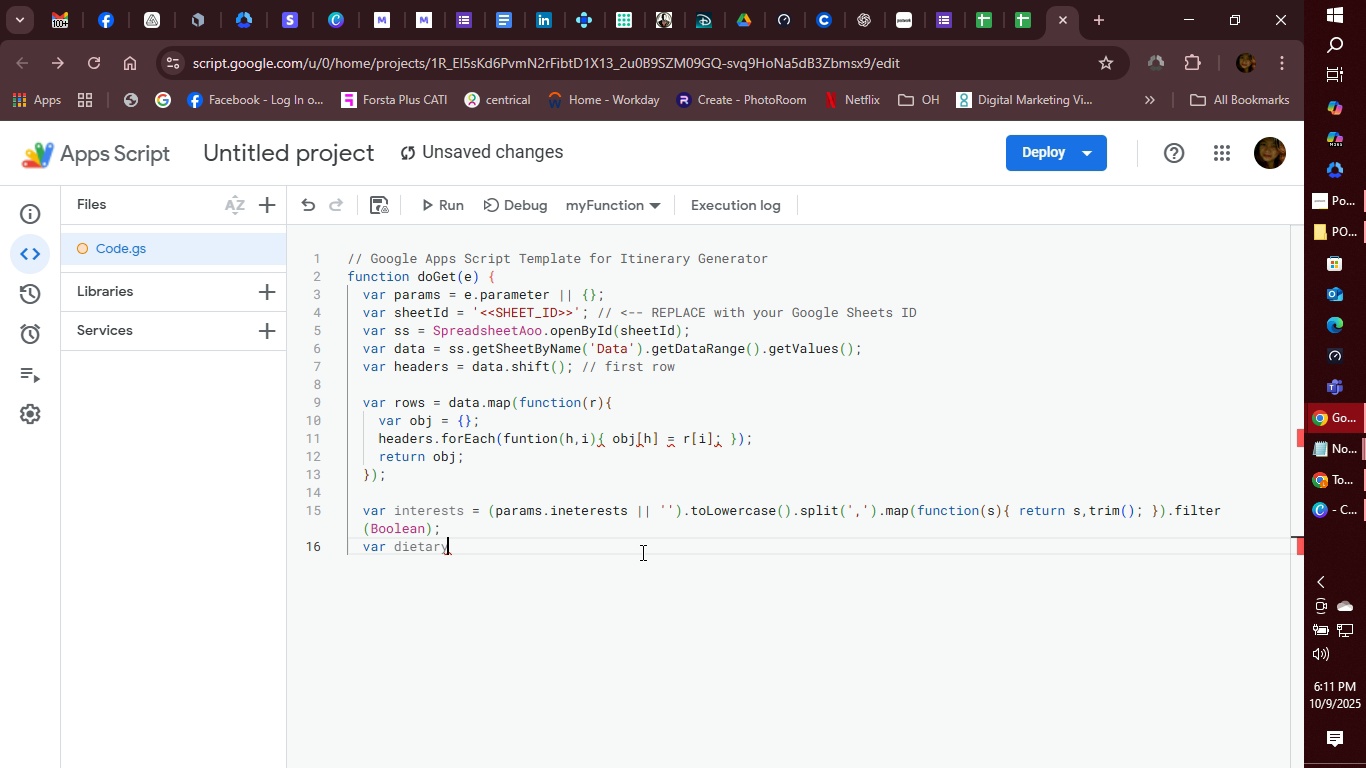 
key(ArrowRight)
 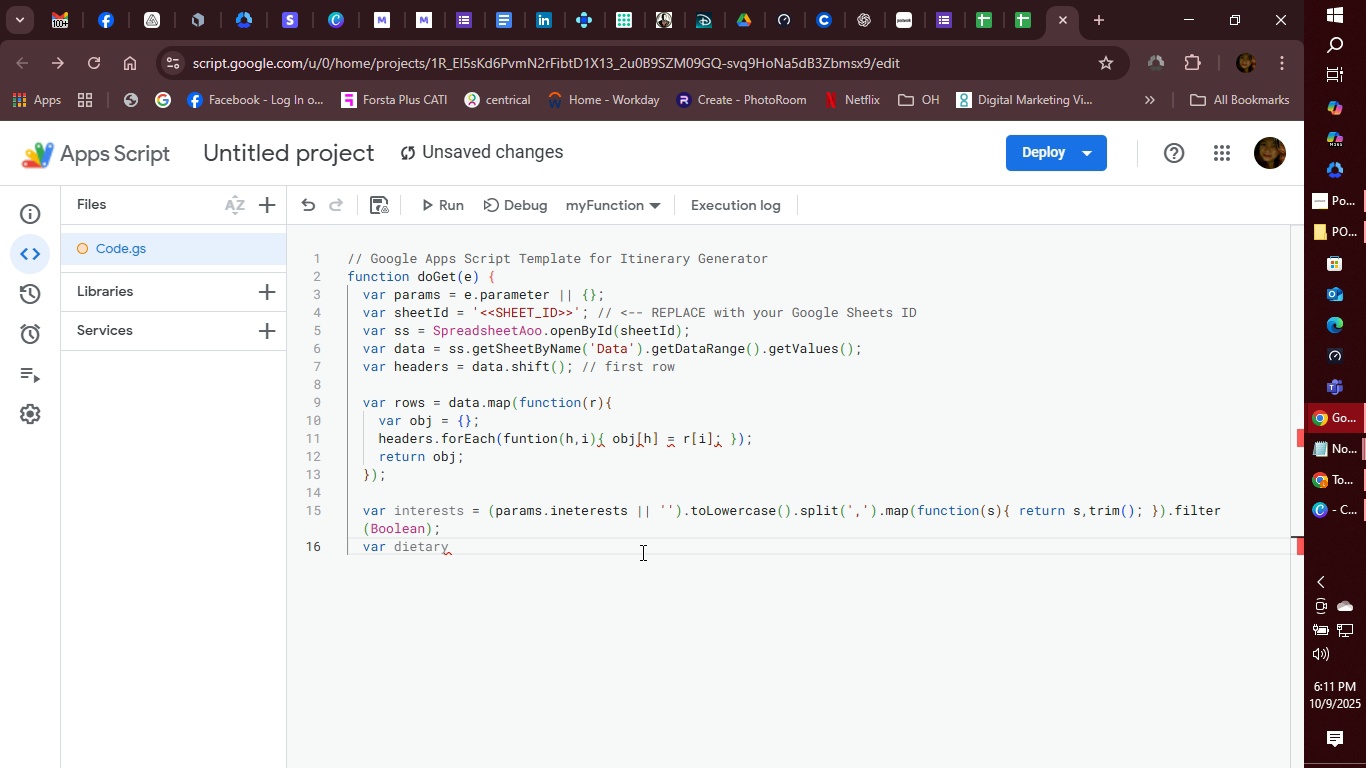 
key(ArrowRight)
 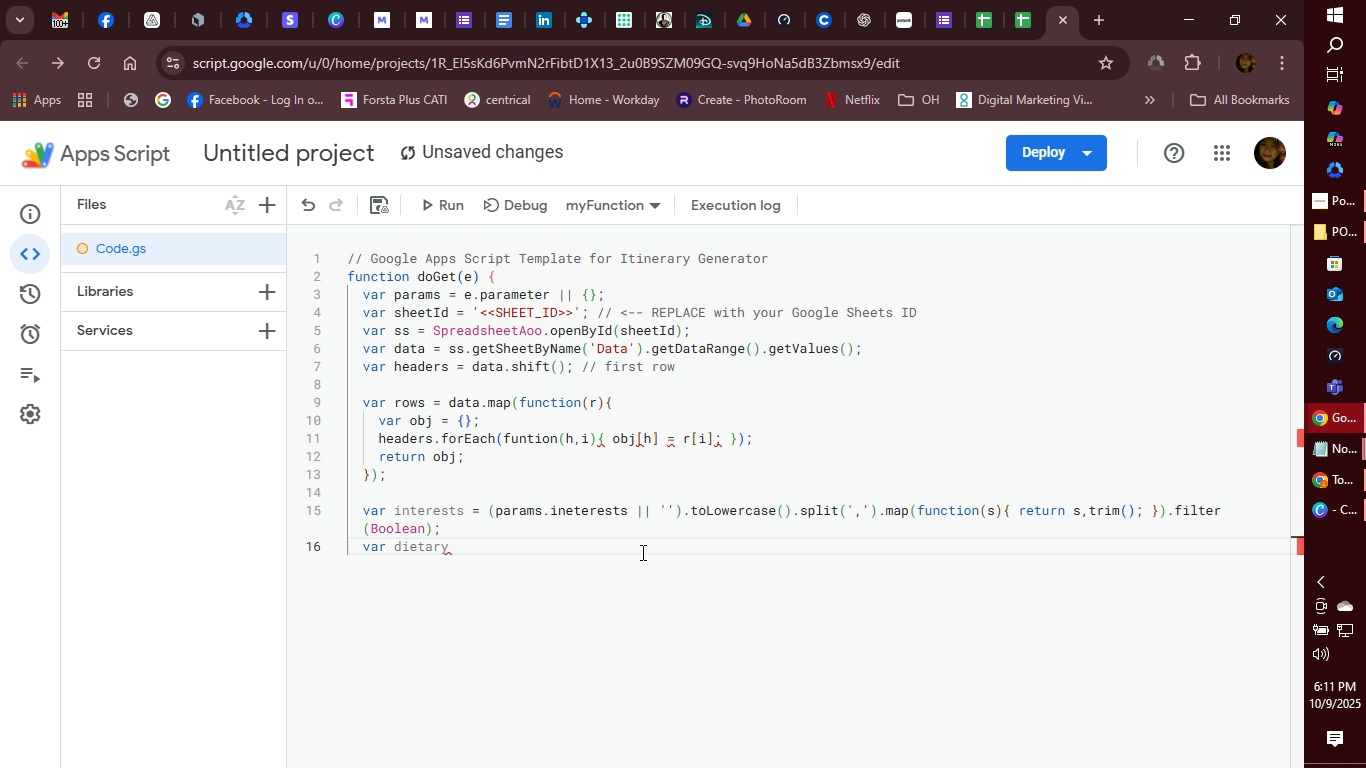 
key(ArrowRight)
 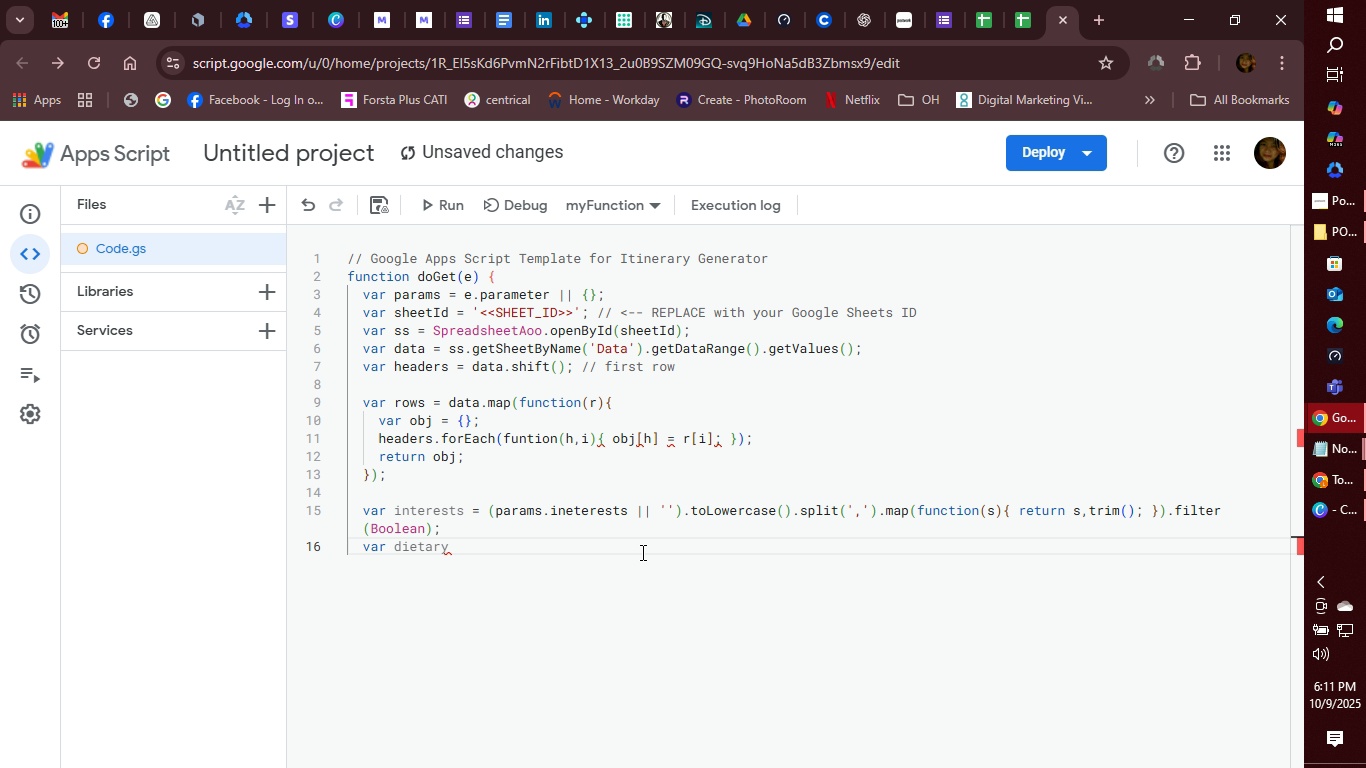 
key(ArrowRight)
 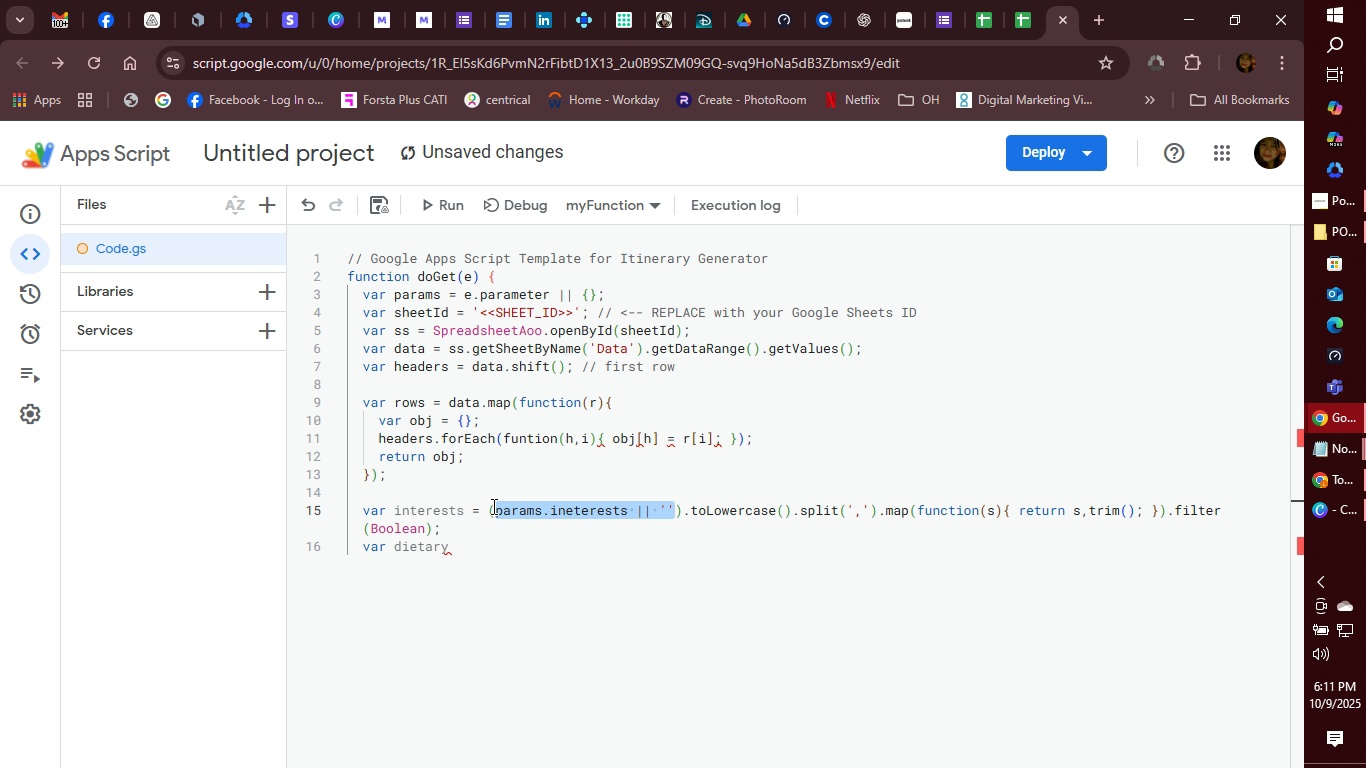 
wait(6.82)
 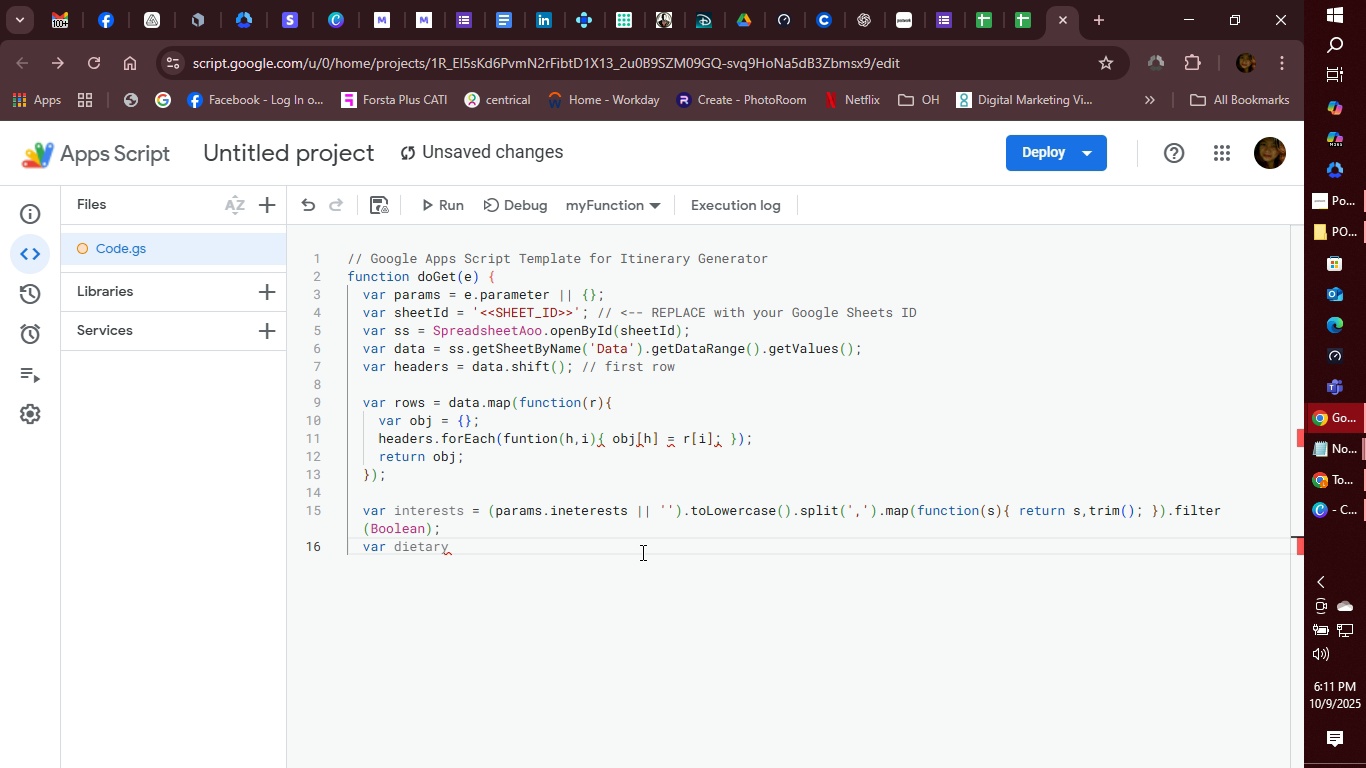 
left_click([474, 551])
 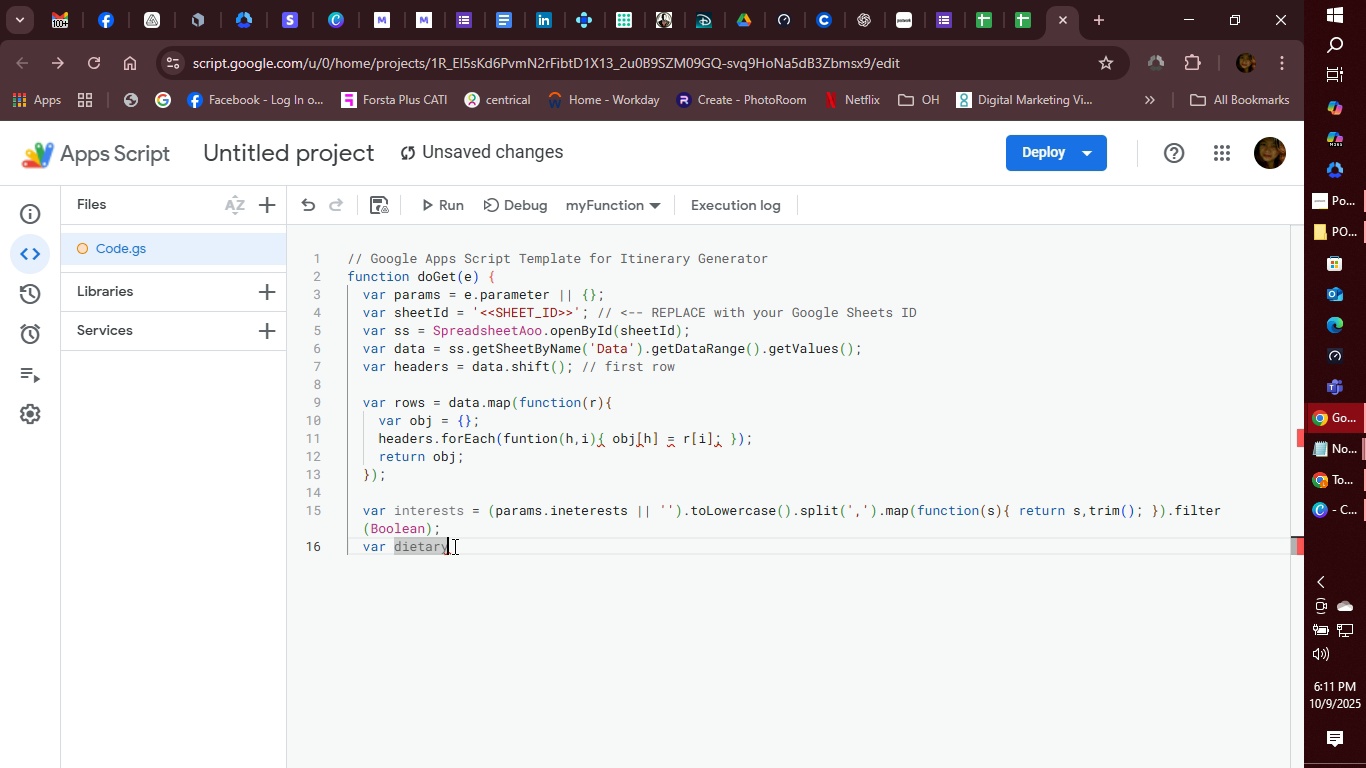 
left_click([453, 546])
 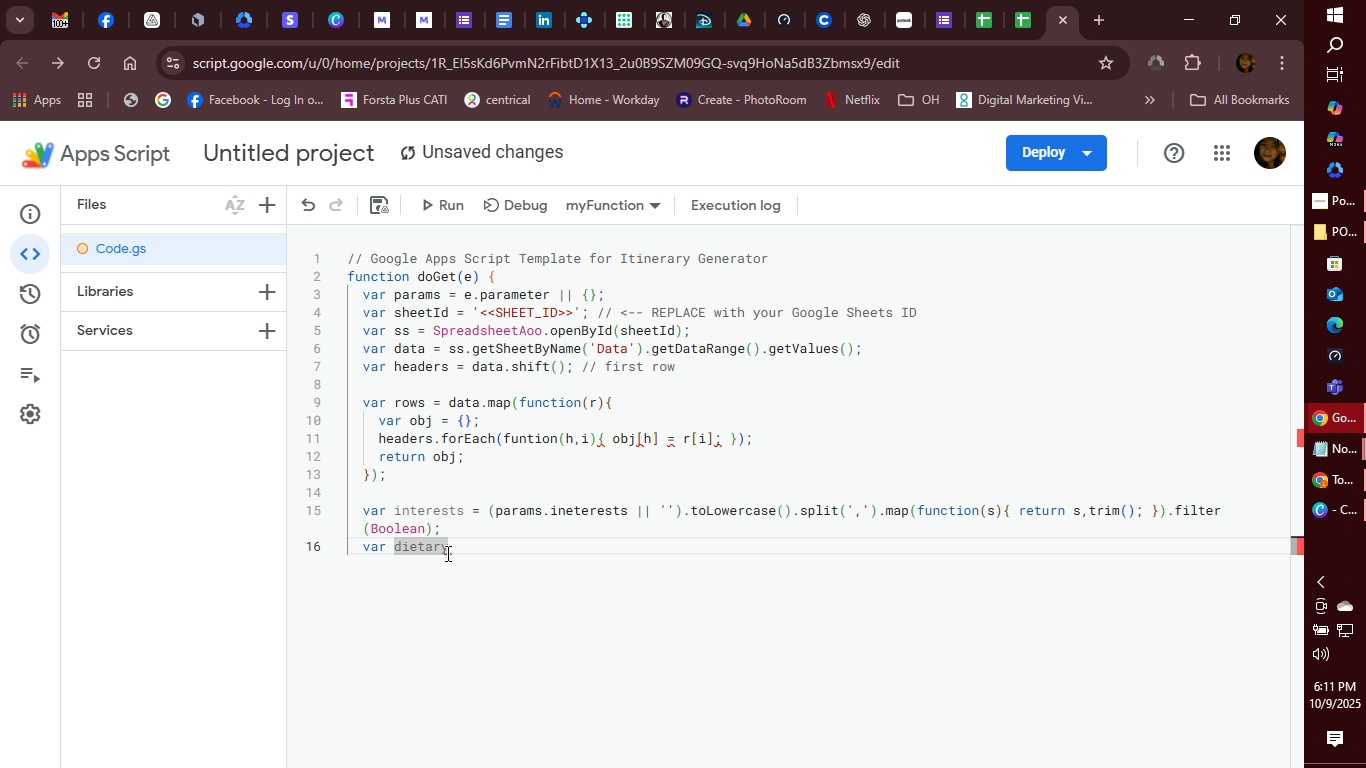 
left_click([446, 553])
 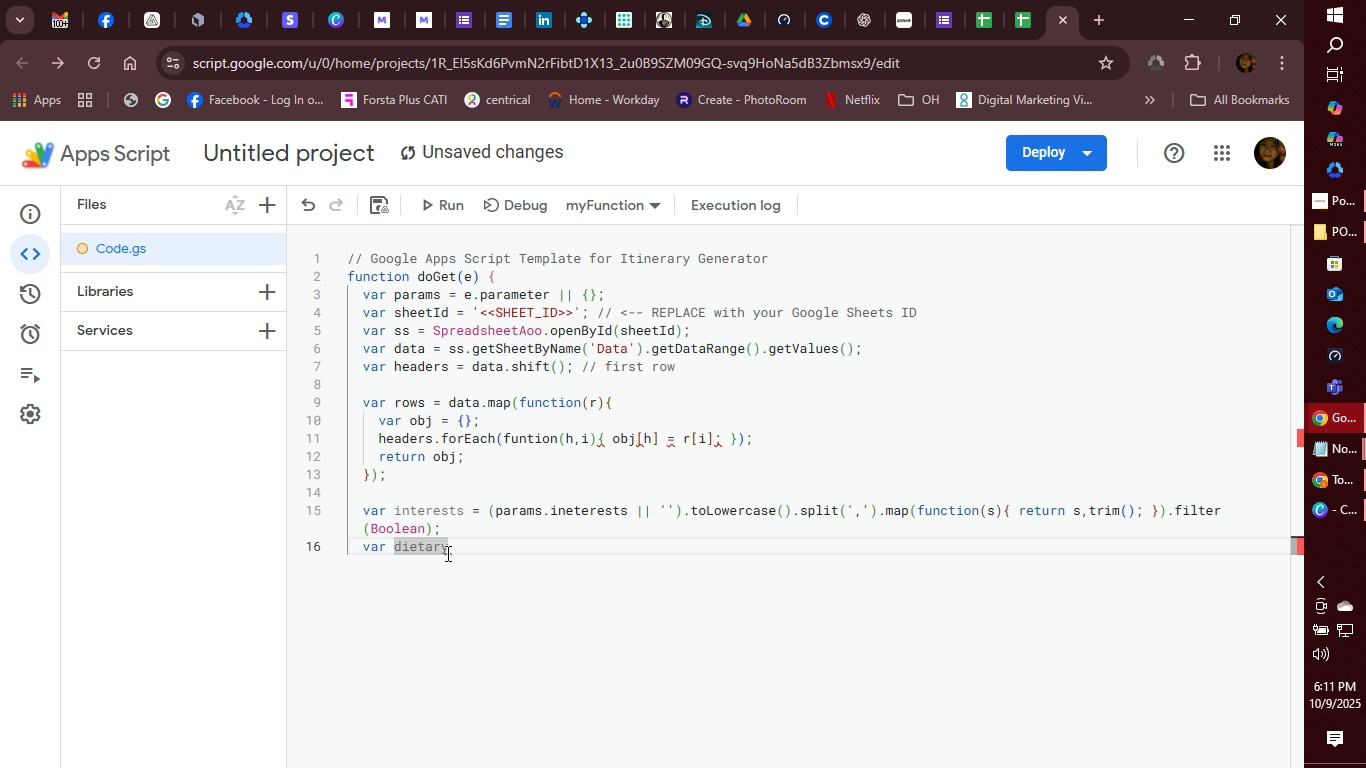 
right_click([446, 553])
 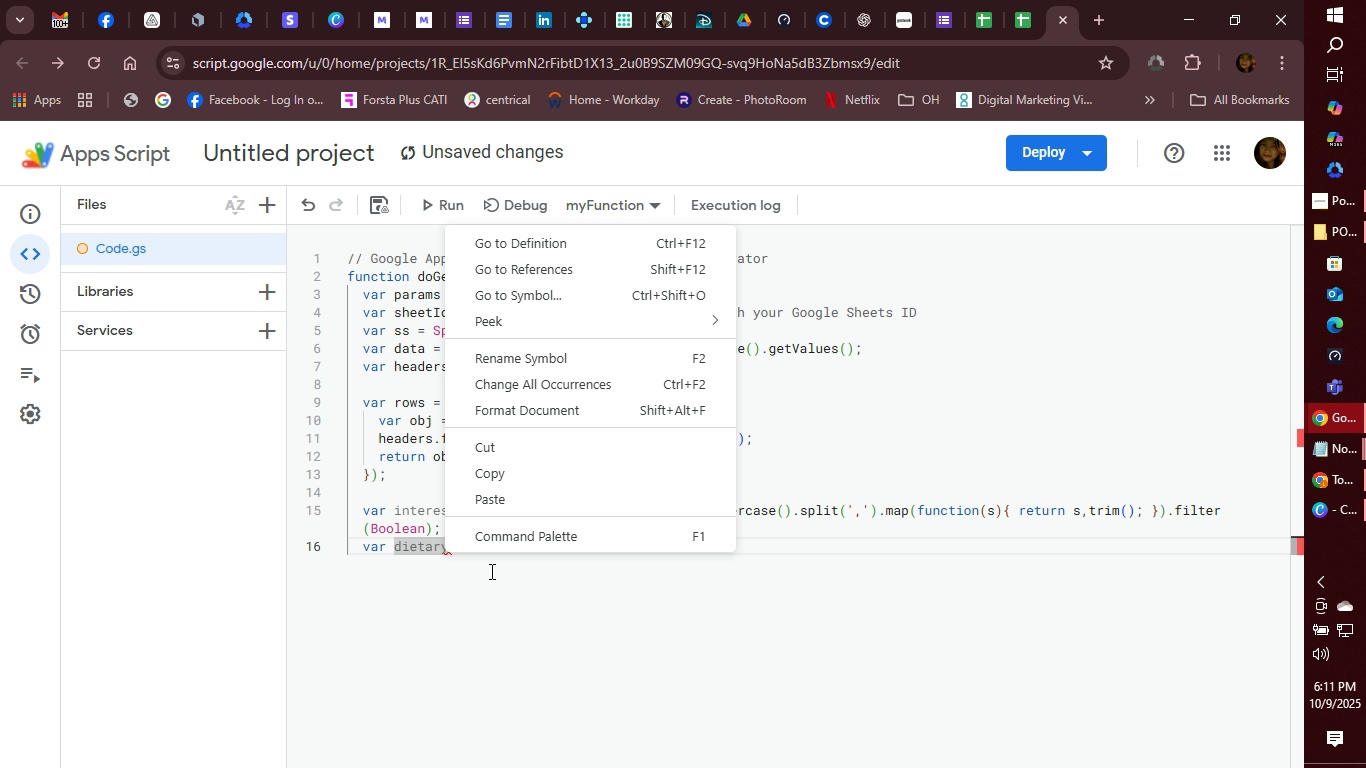 
left_click([583, 247])
 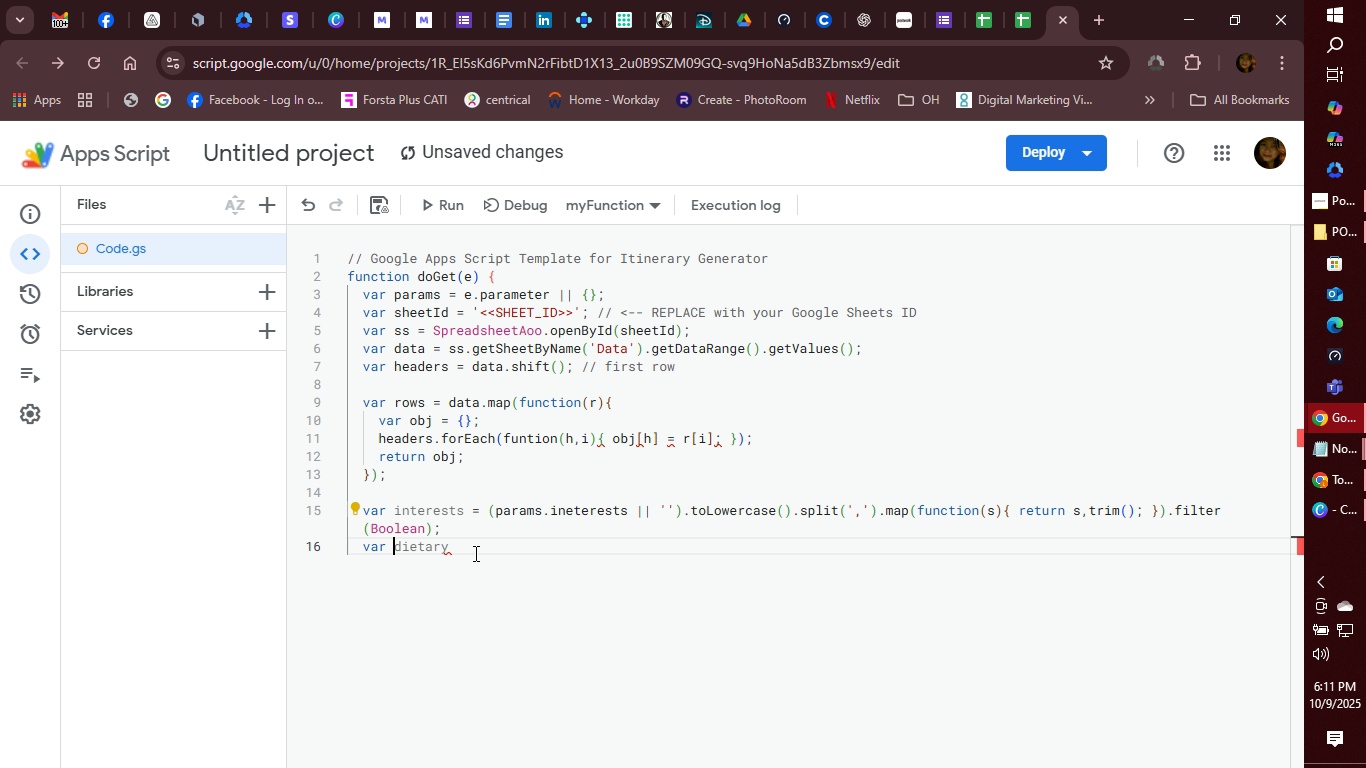 
left_click([473, 551])
 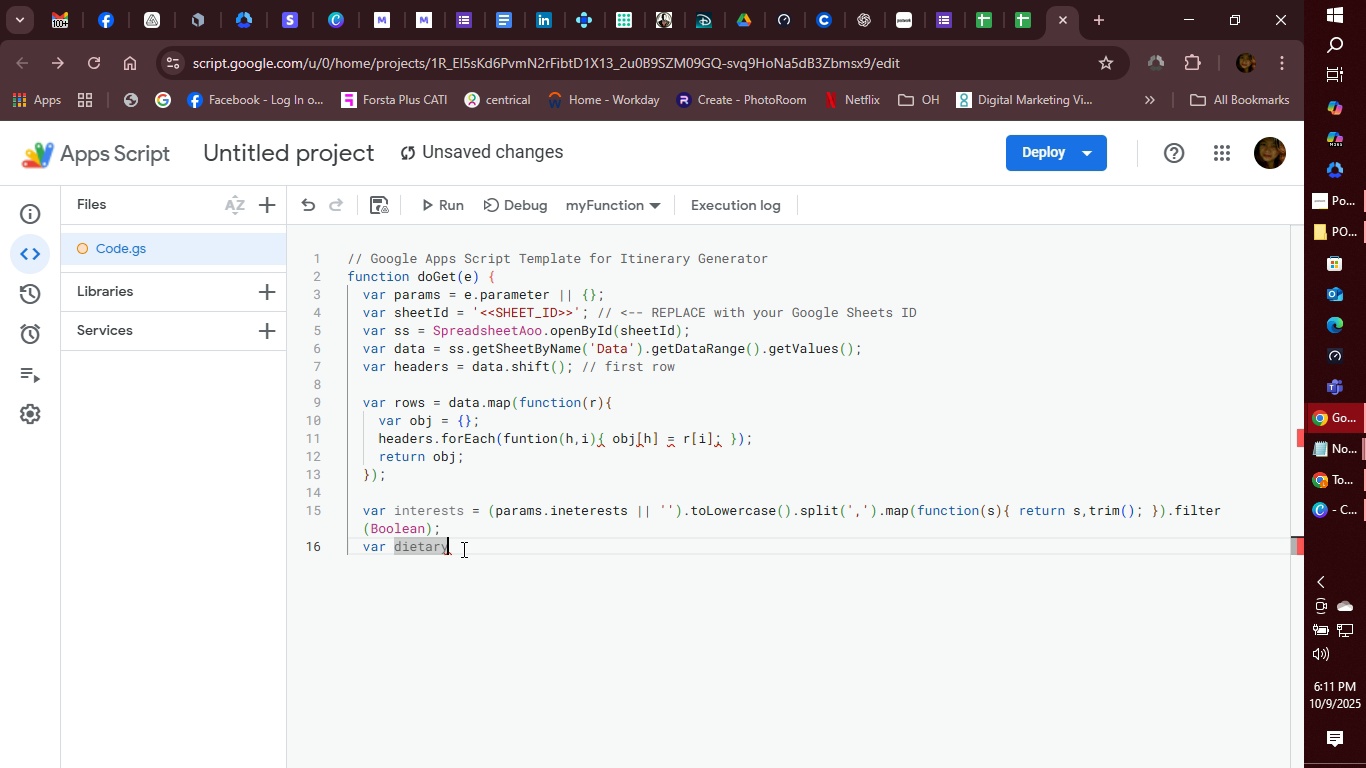 
left_click([462, 549])
 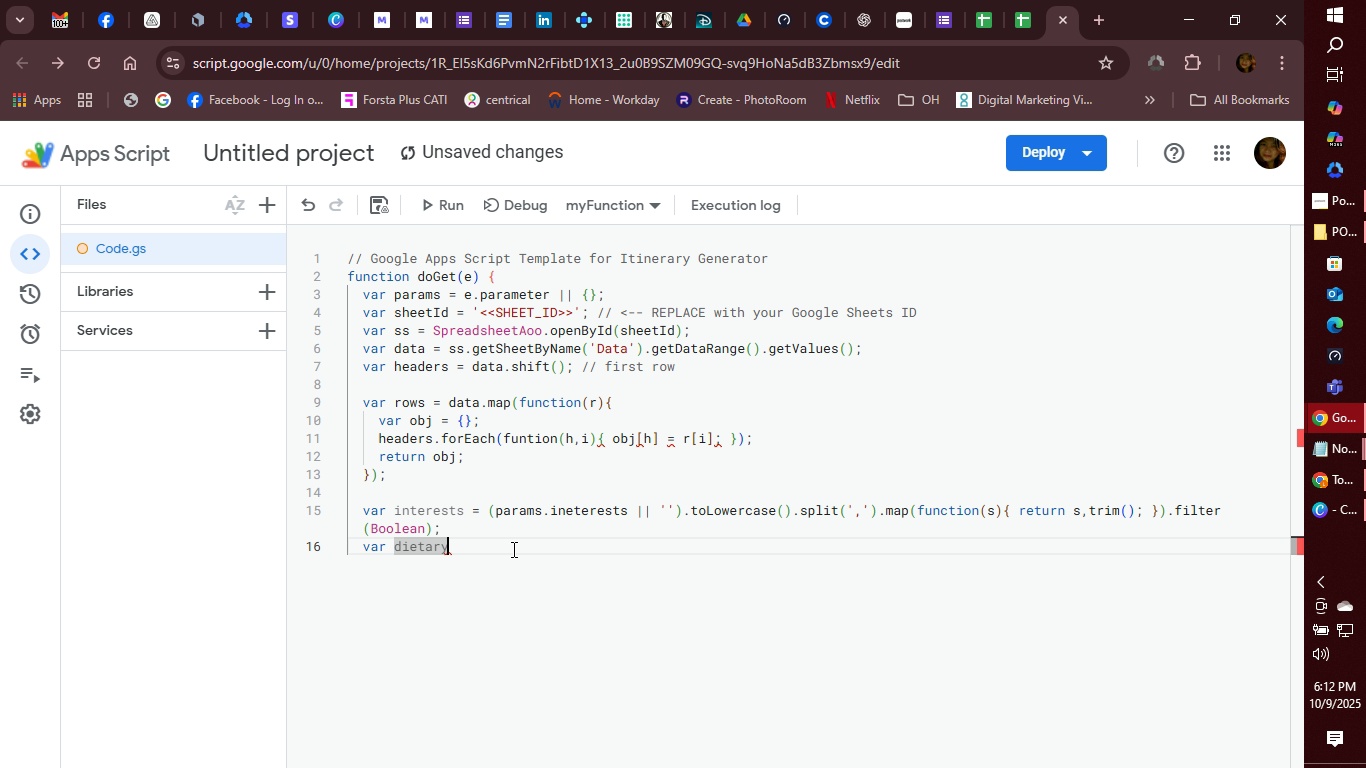 
wait(29.9)
 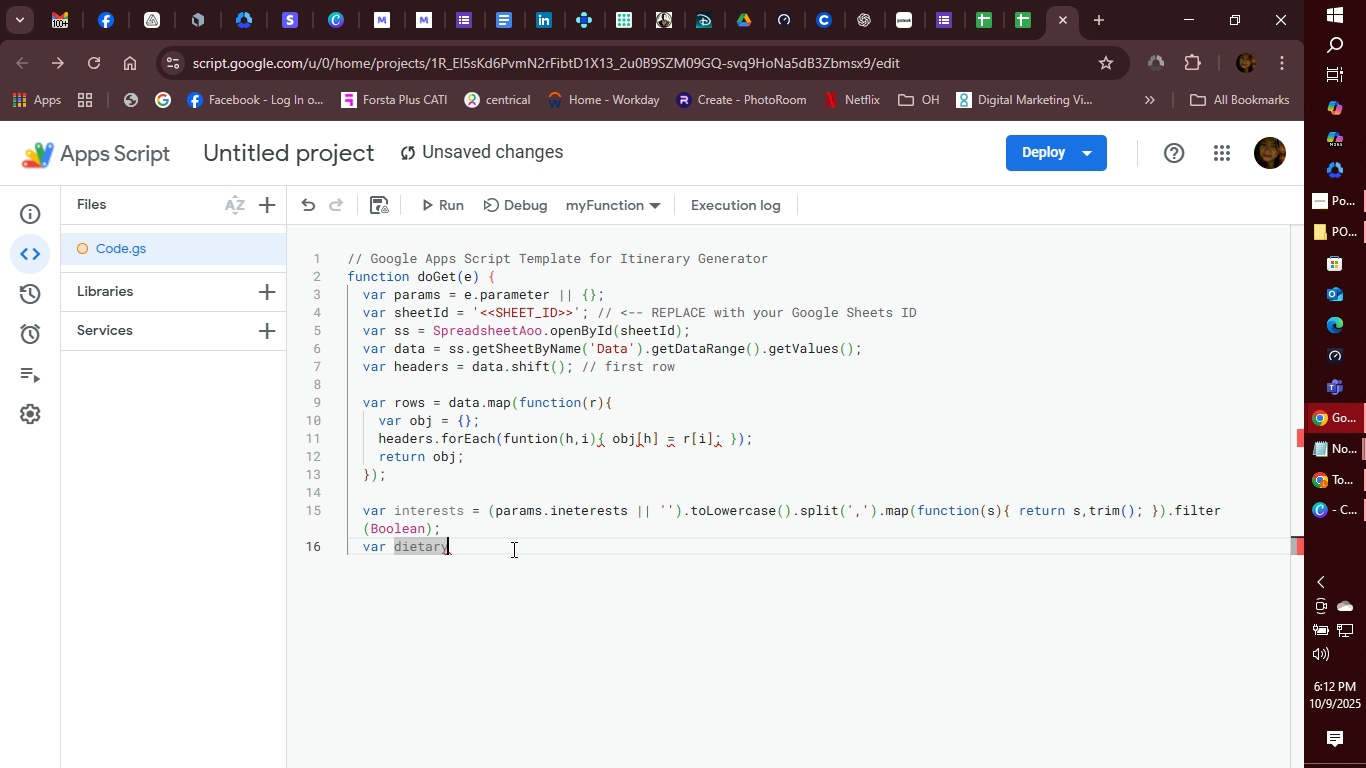 
left_click([1089, 510])
 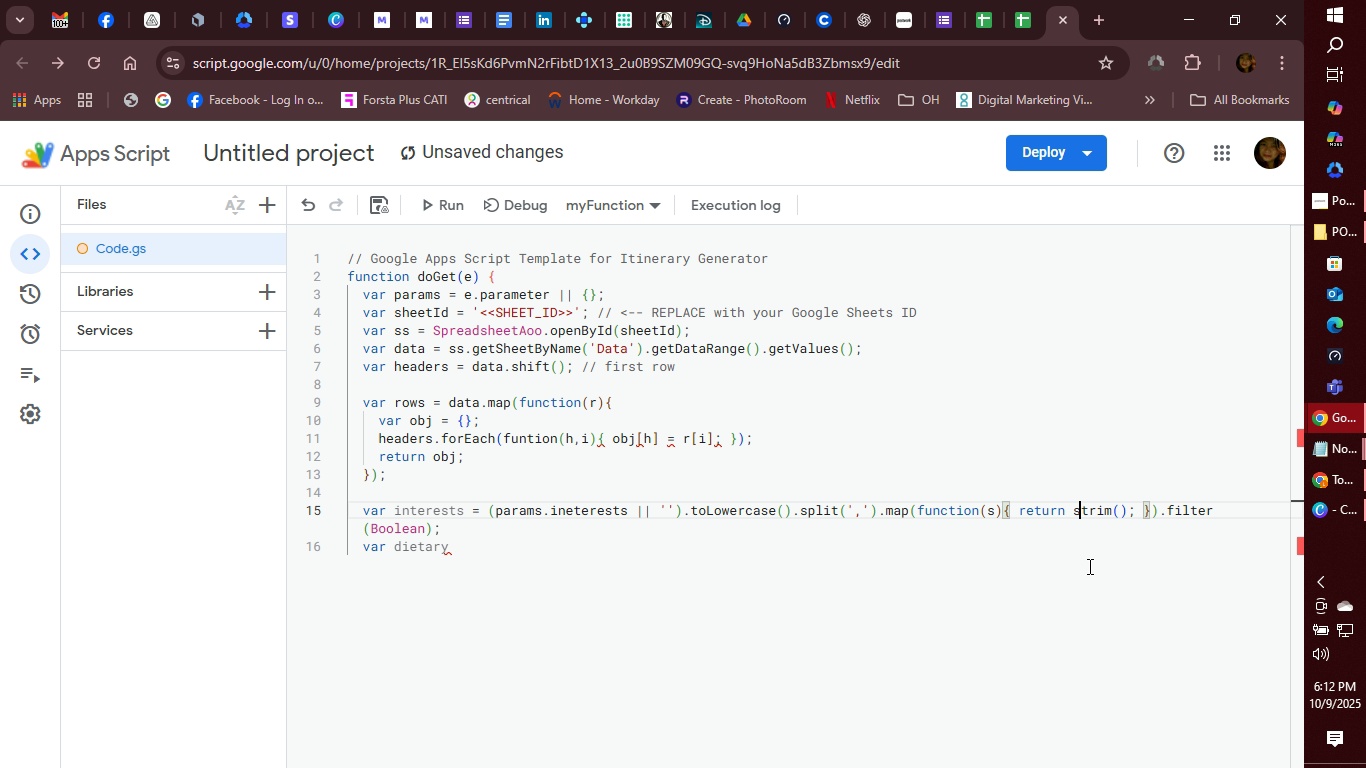 
key(Backspace)
 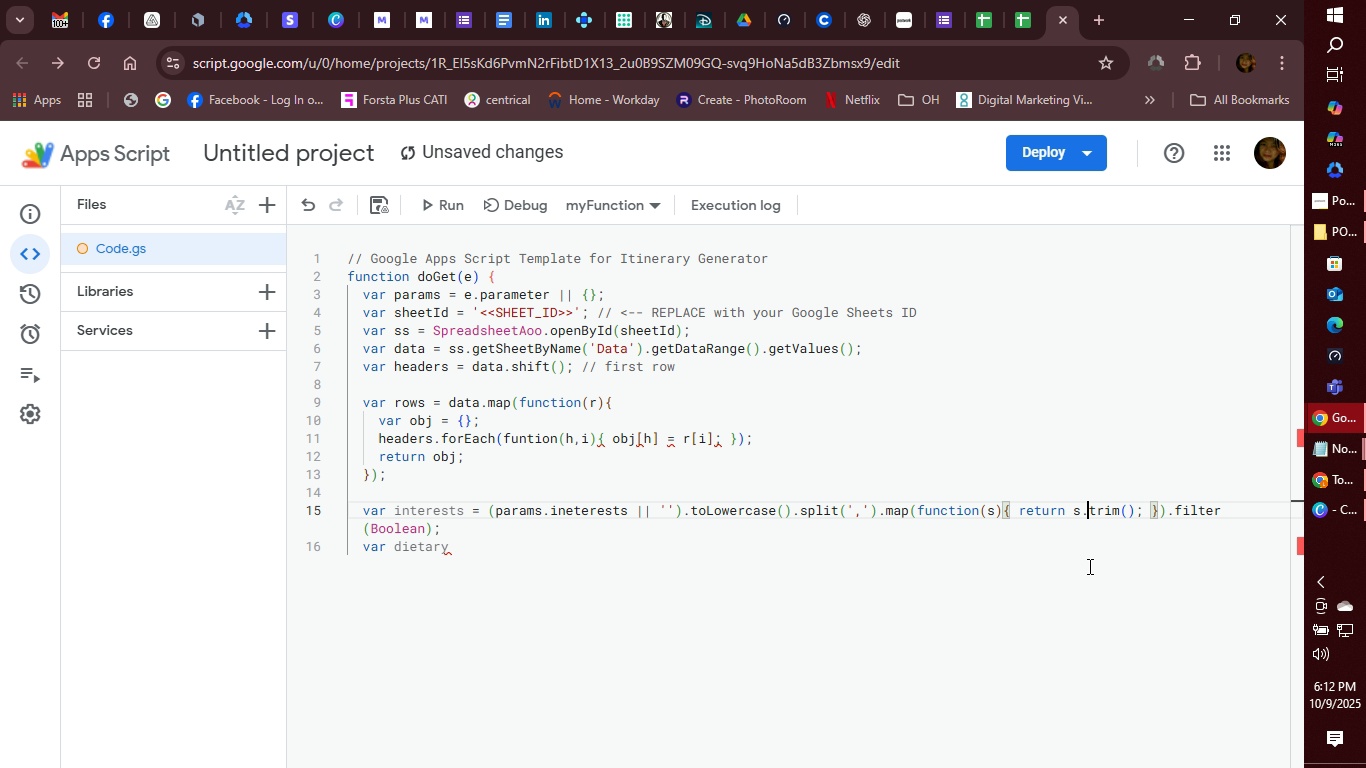 
key(Period)
 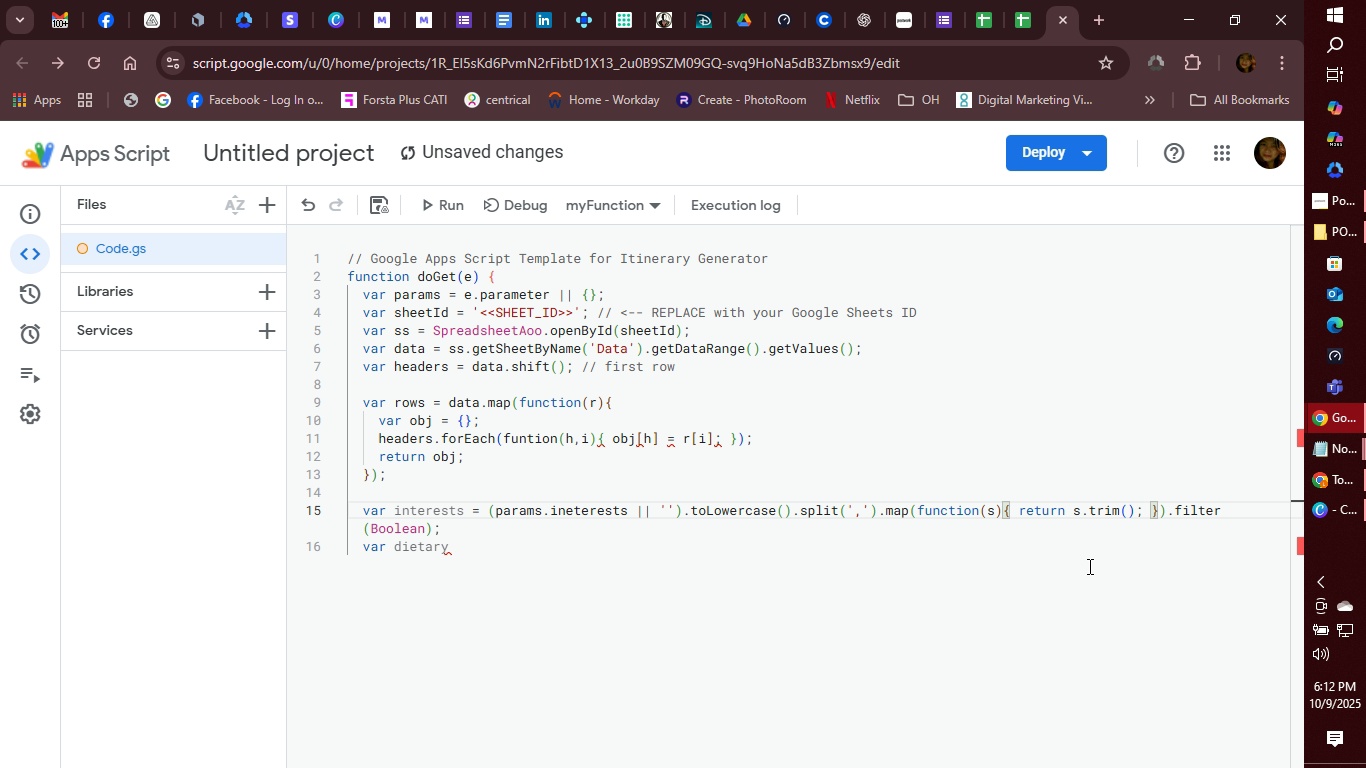 
key(ArrowDown)
 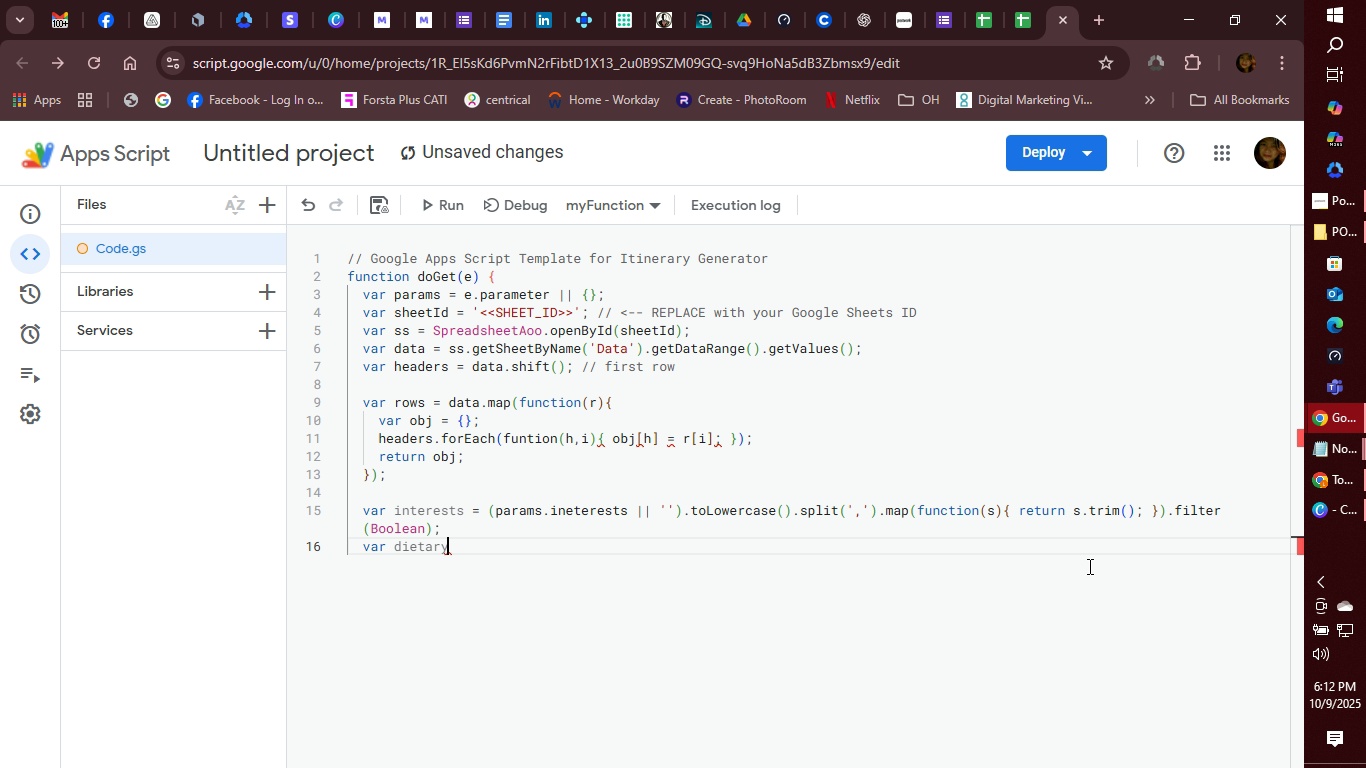 
key(ArrowDown)
 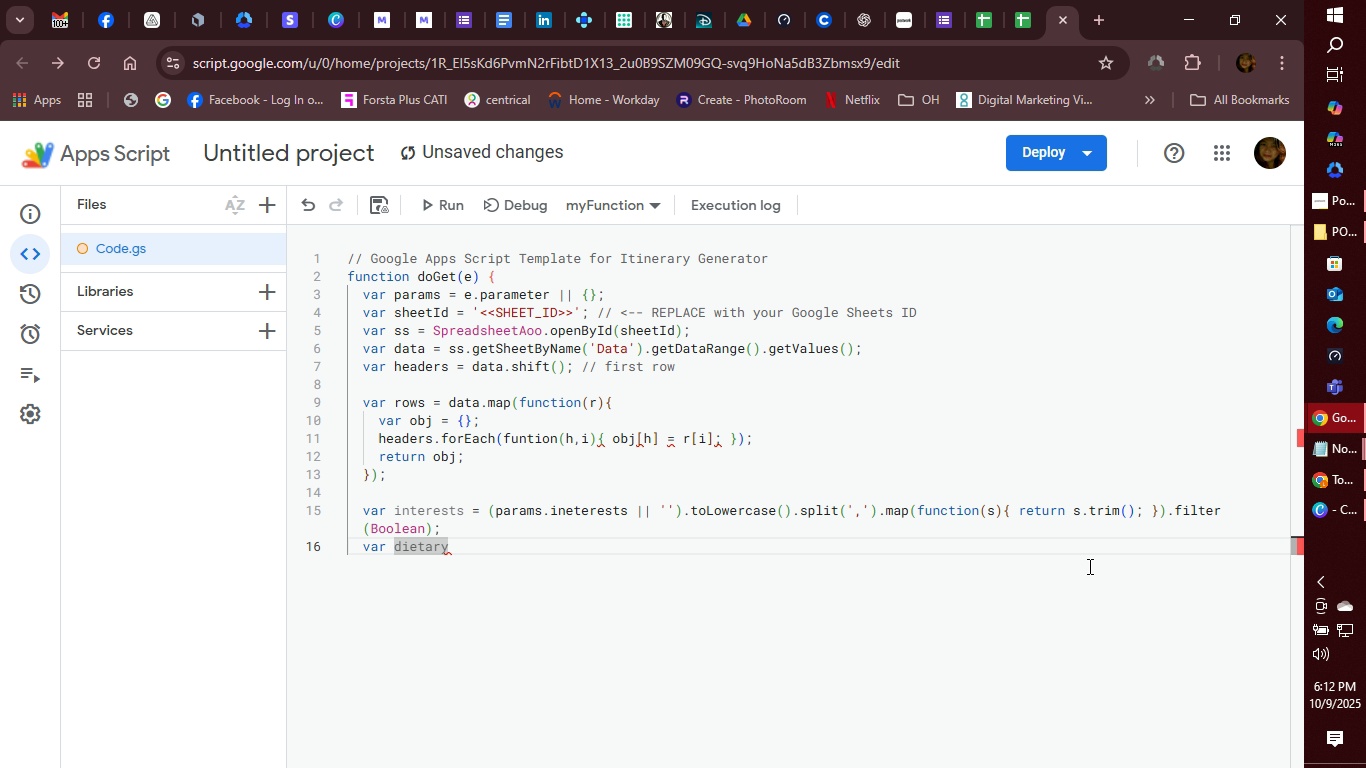 
key(Backspace)
 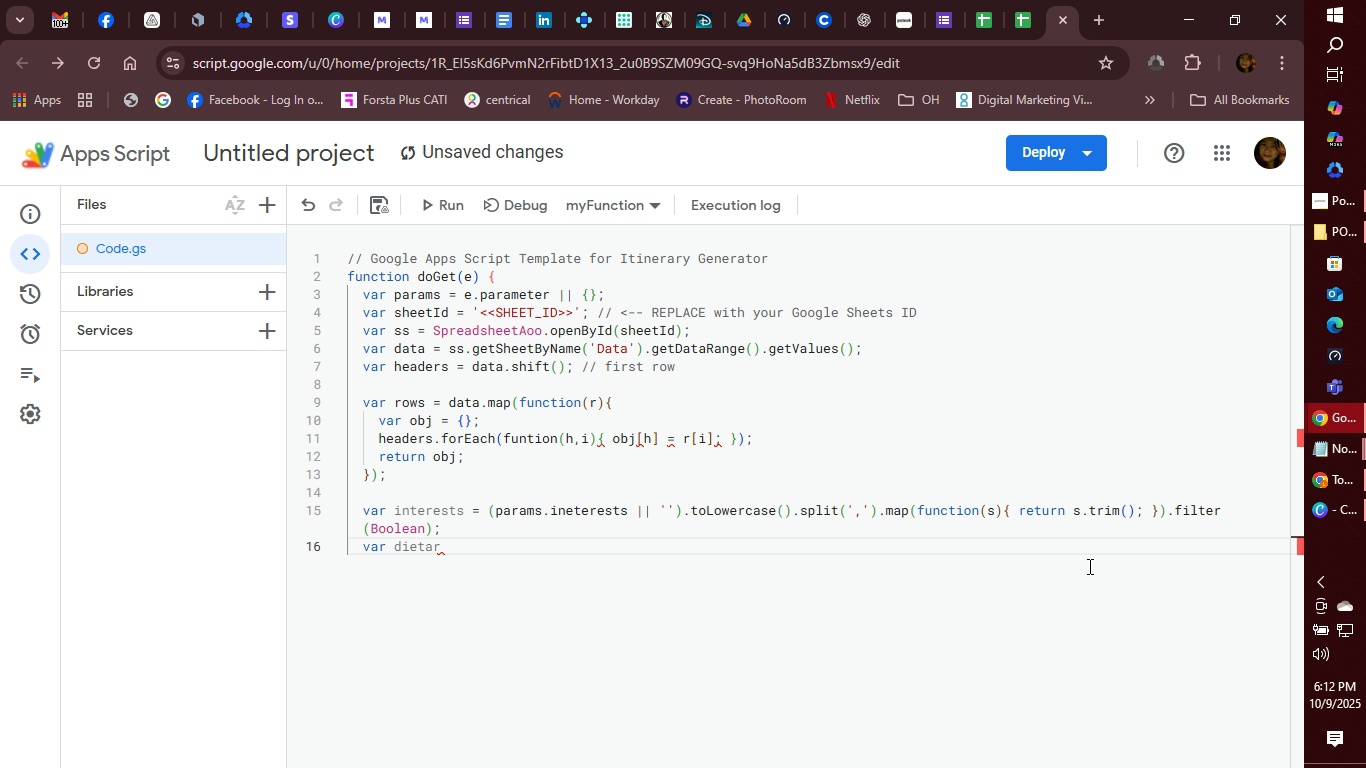 
key(Backspace)
 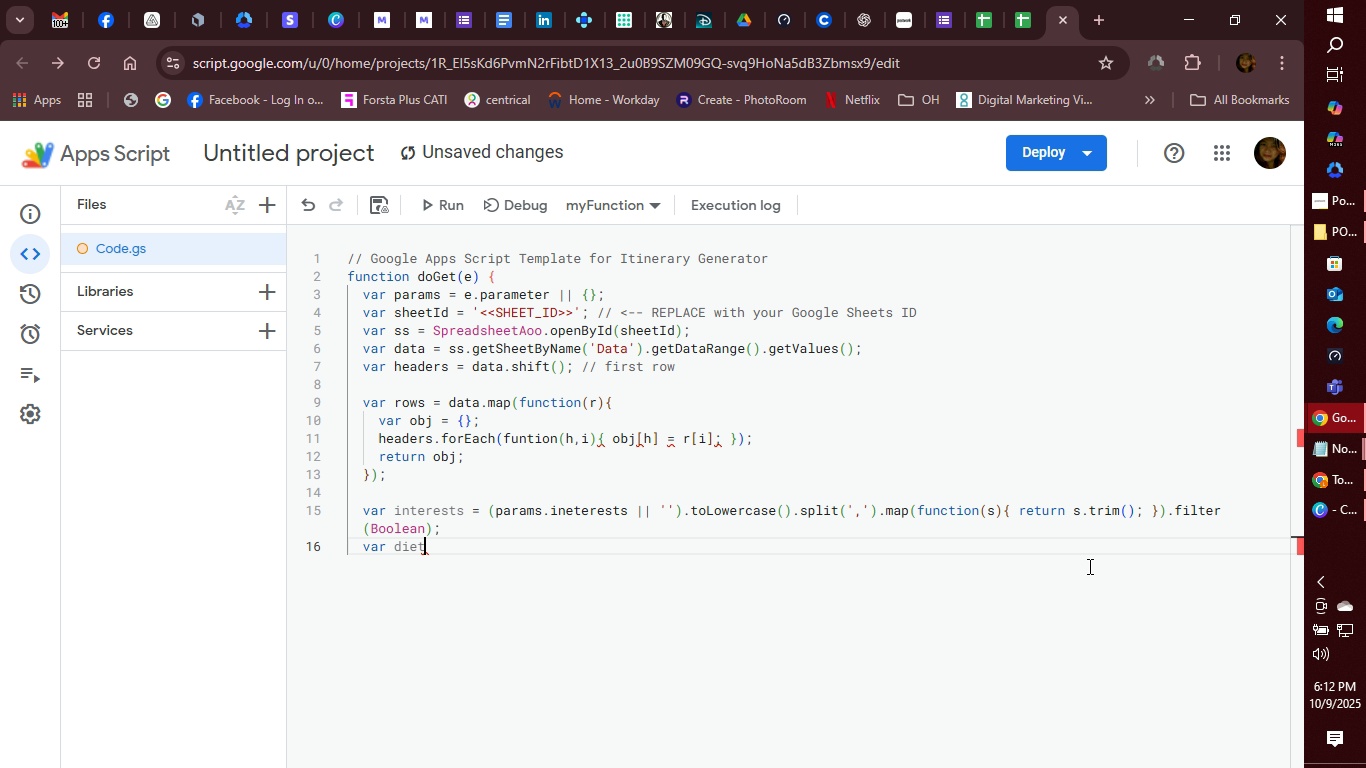 
key(Backspace)
 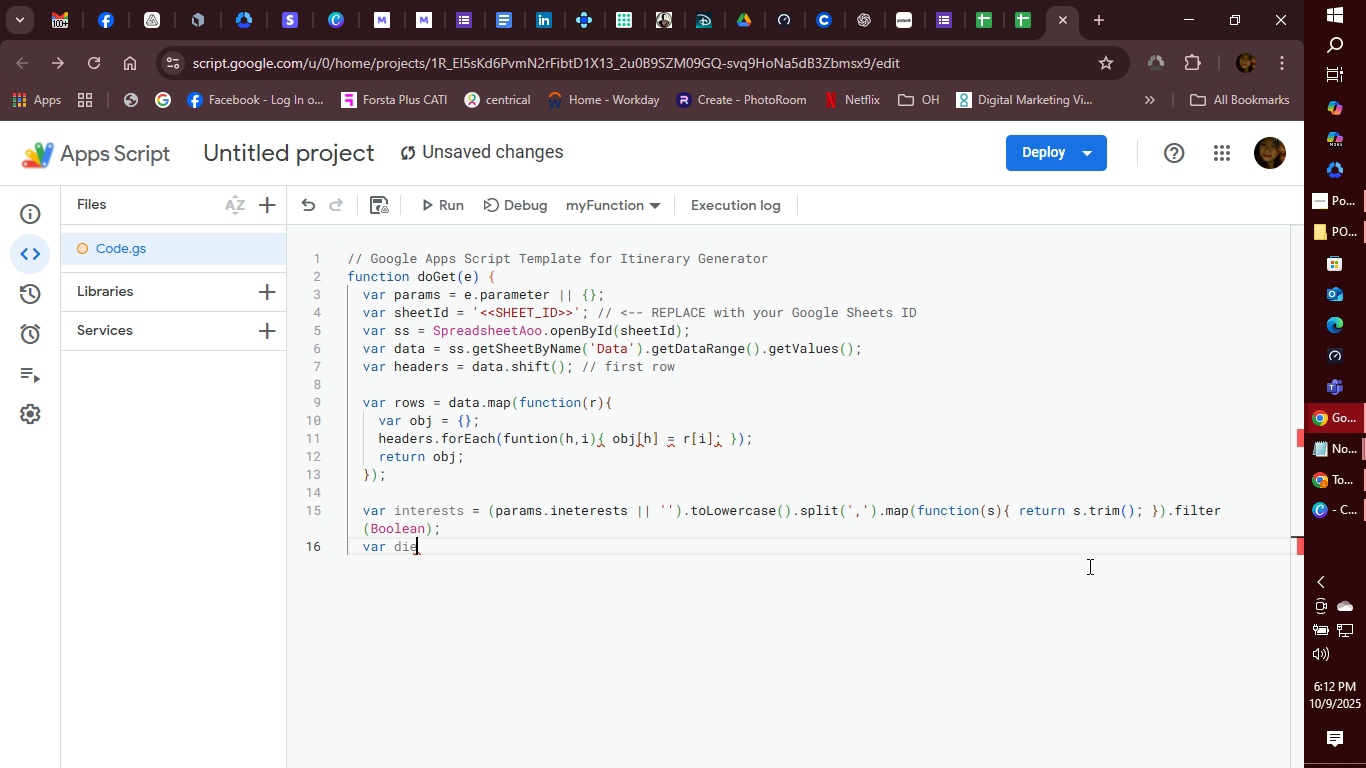 
key(Backspace)
 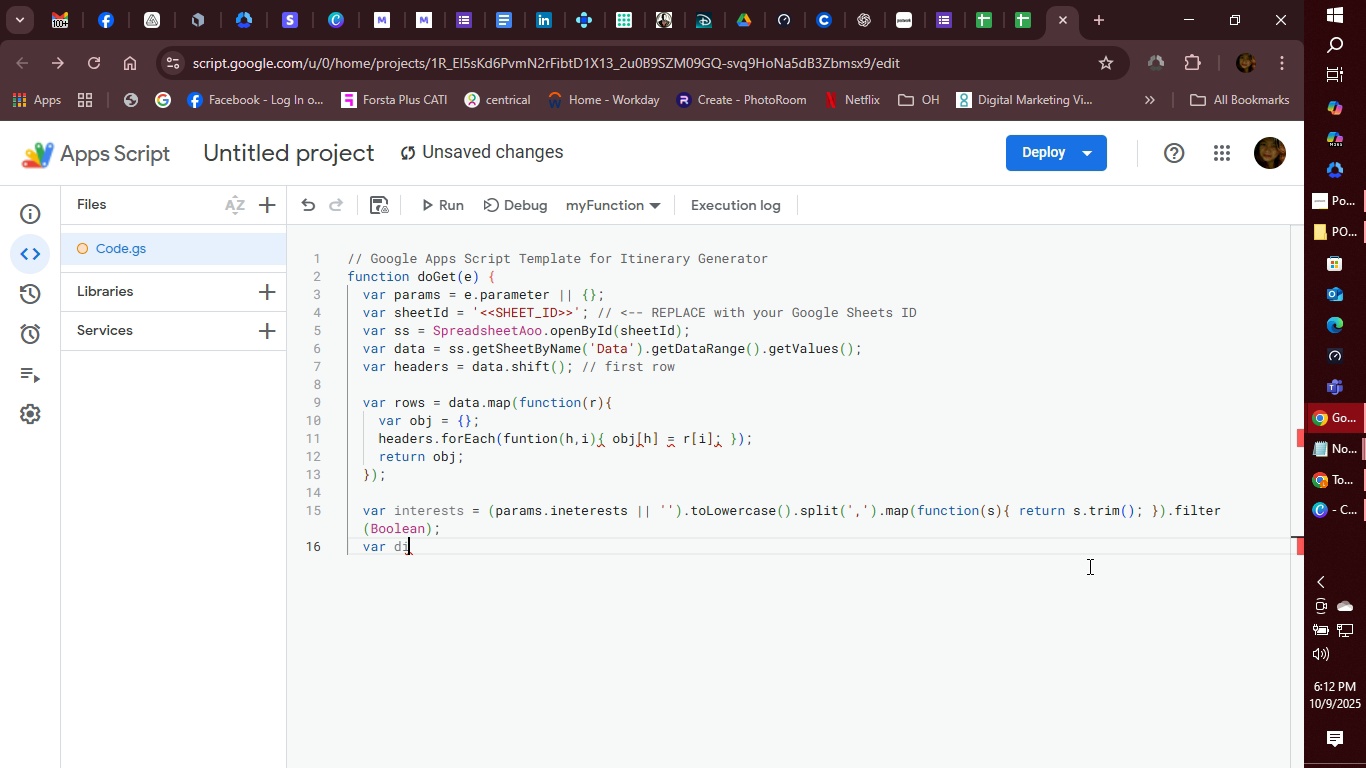 
key(Backspace)
 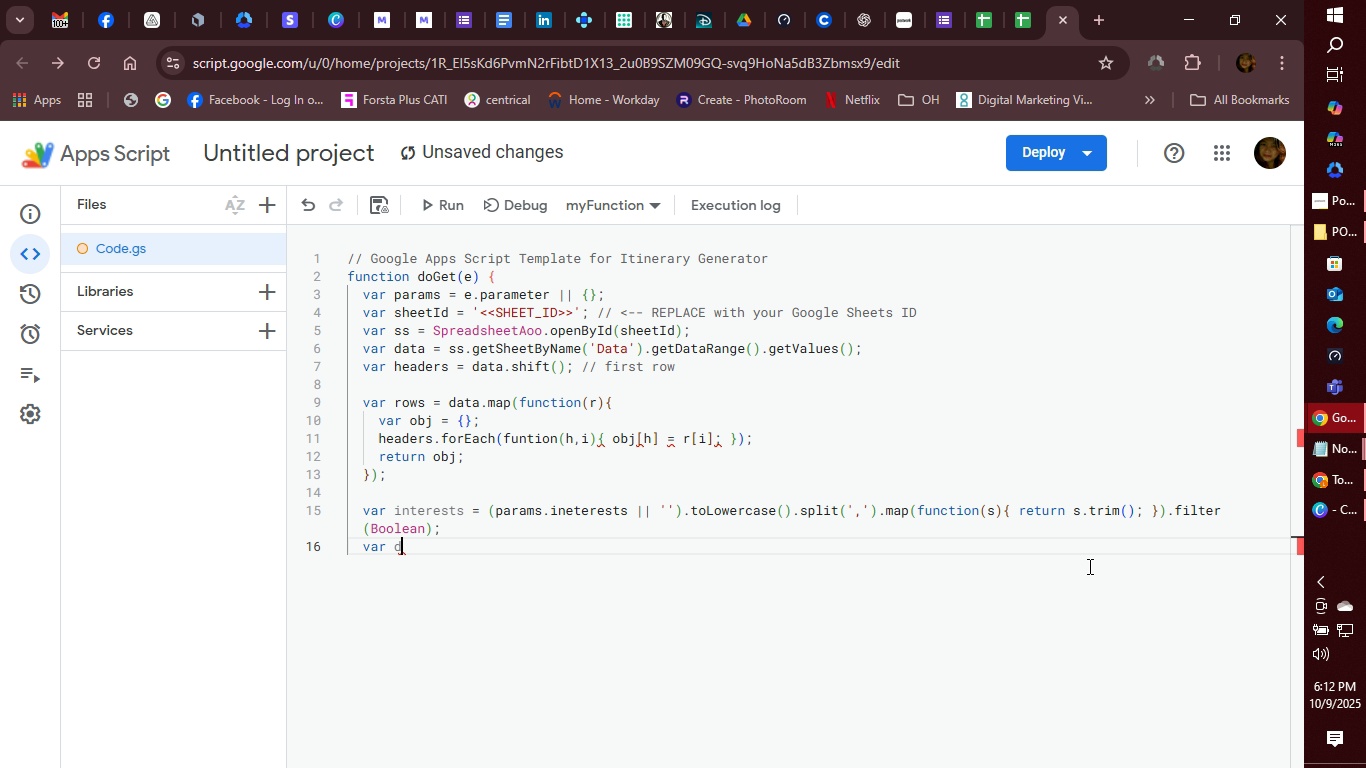 
key(Backspace)
 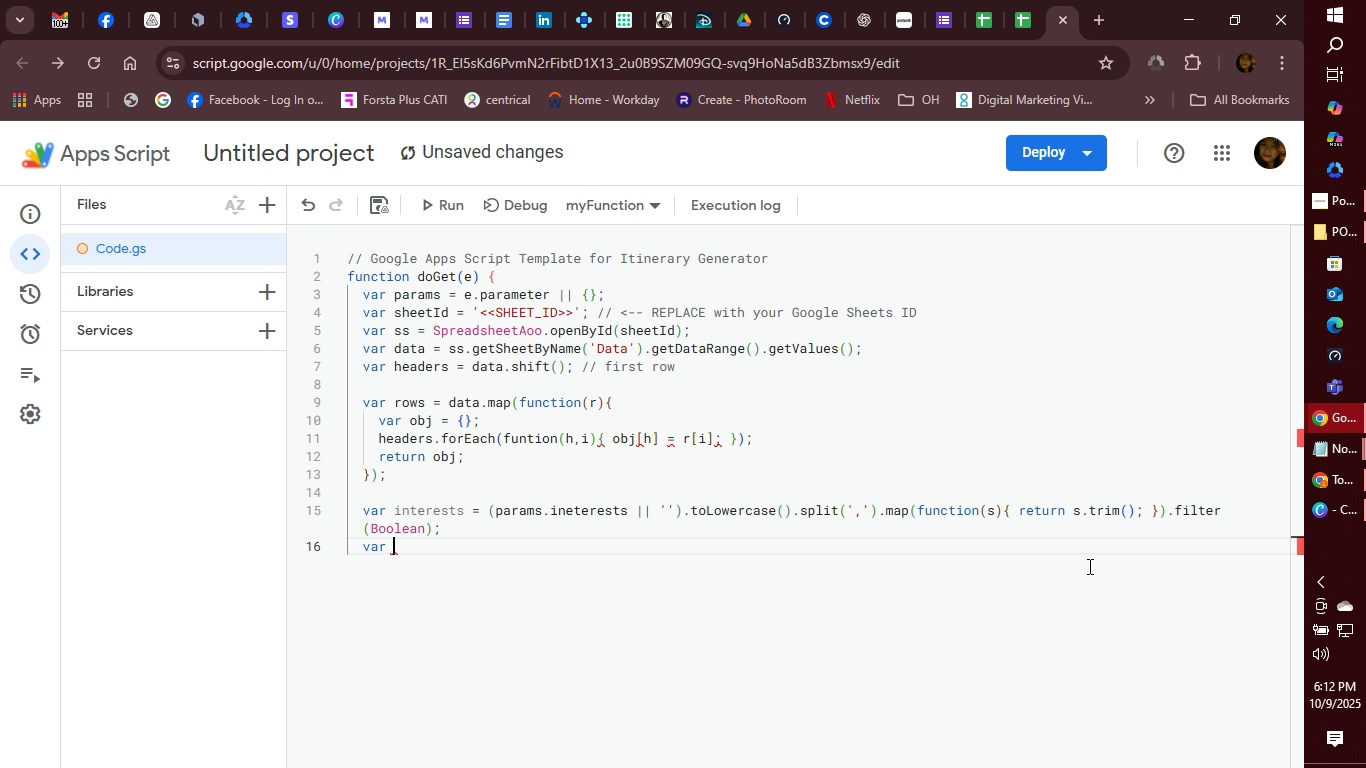 
key(Backspace)
 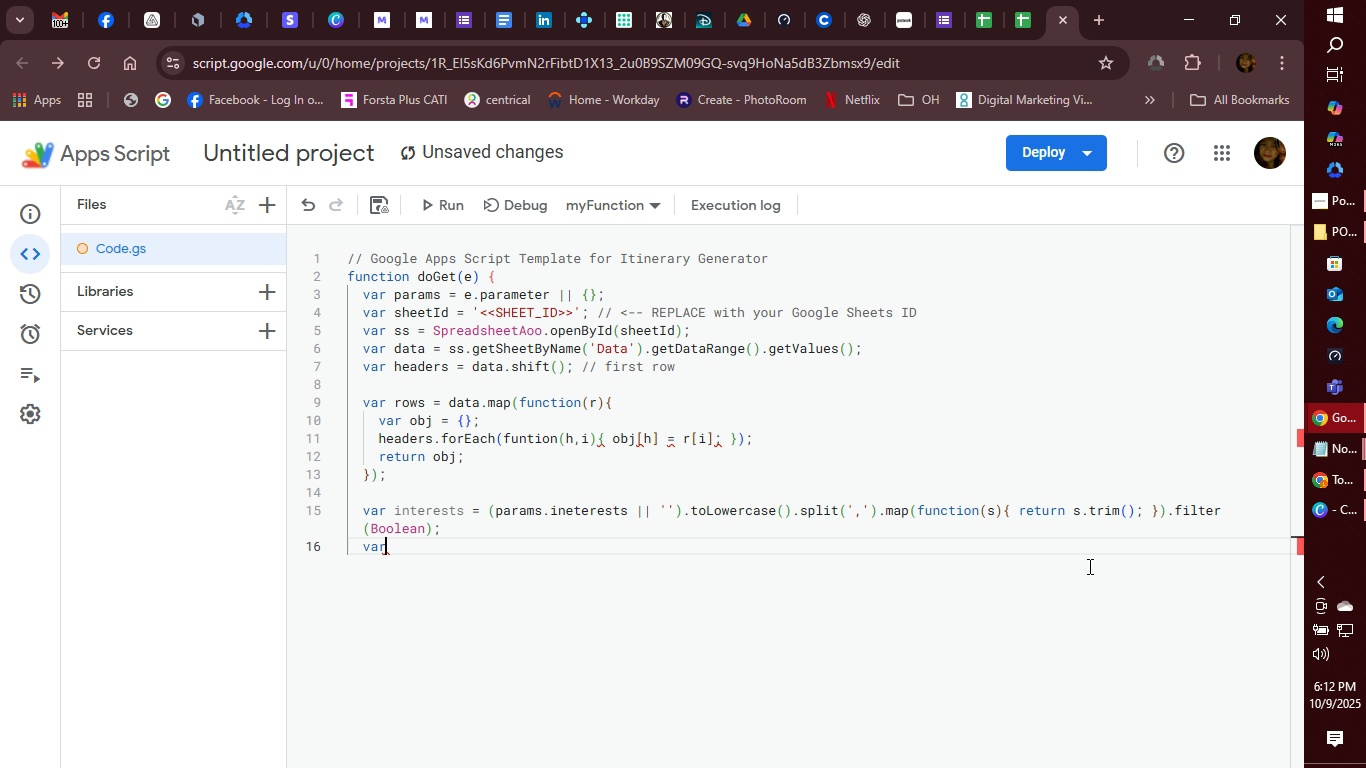 
key(Backspace)
 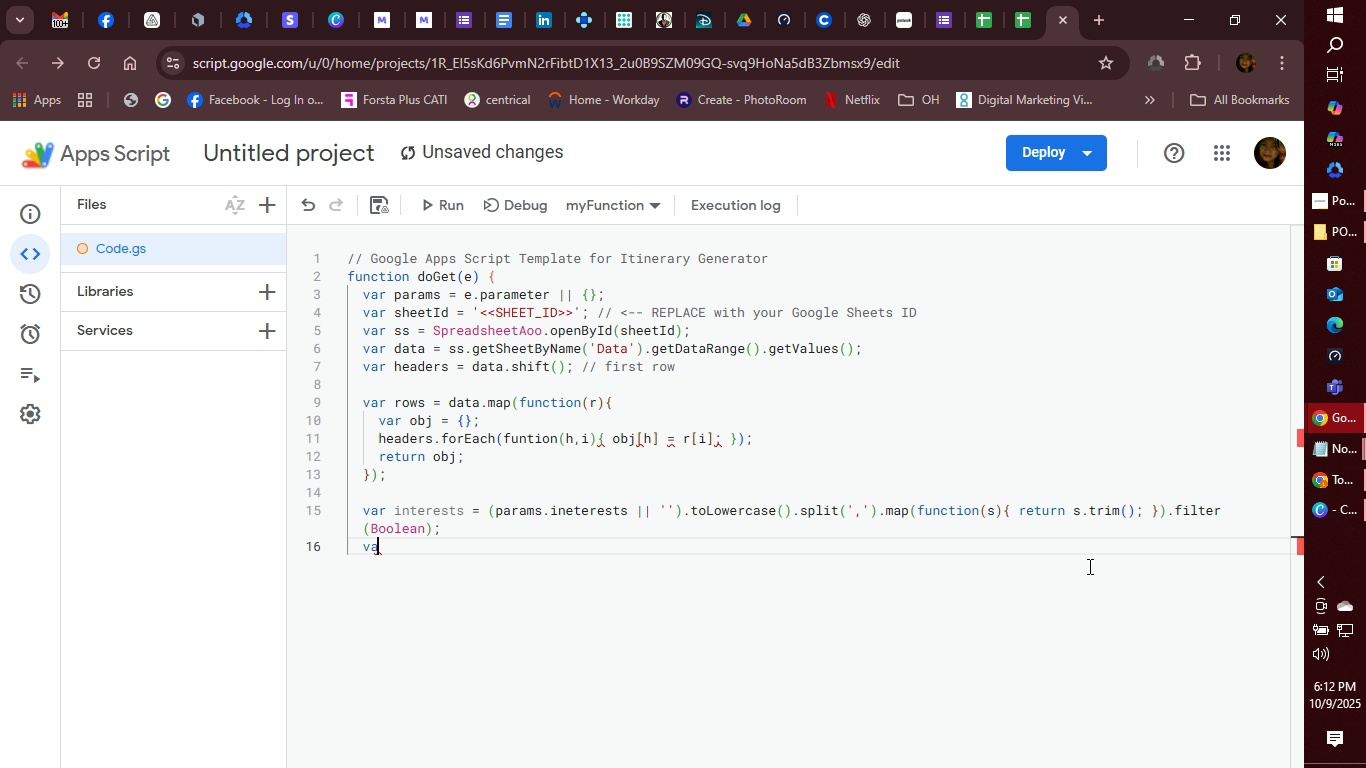 
key(Backspace)
 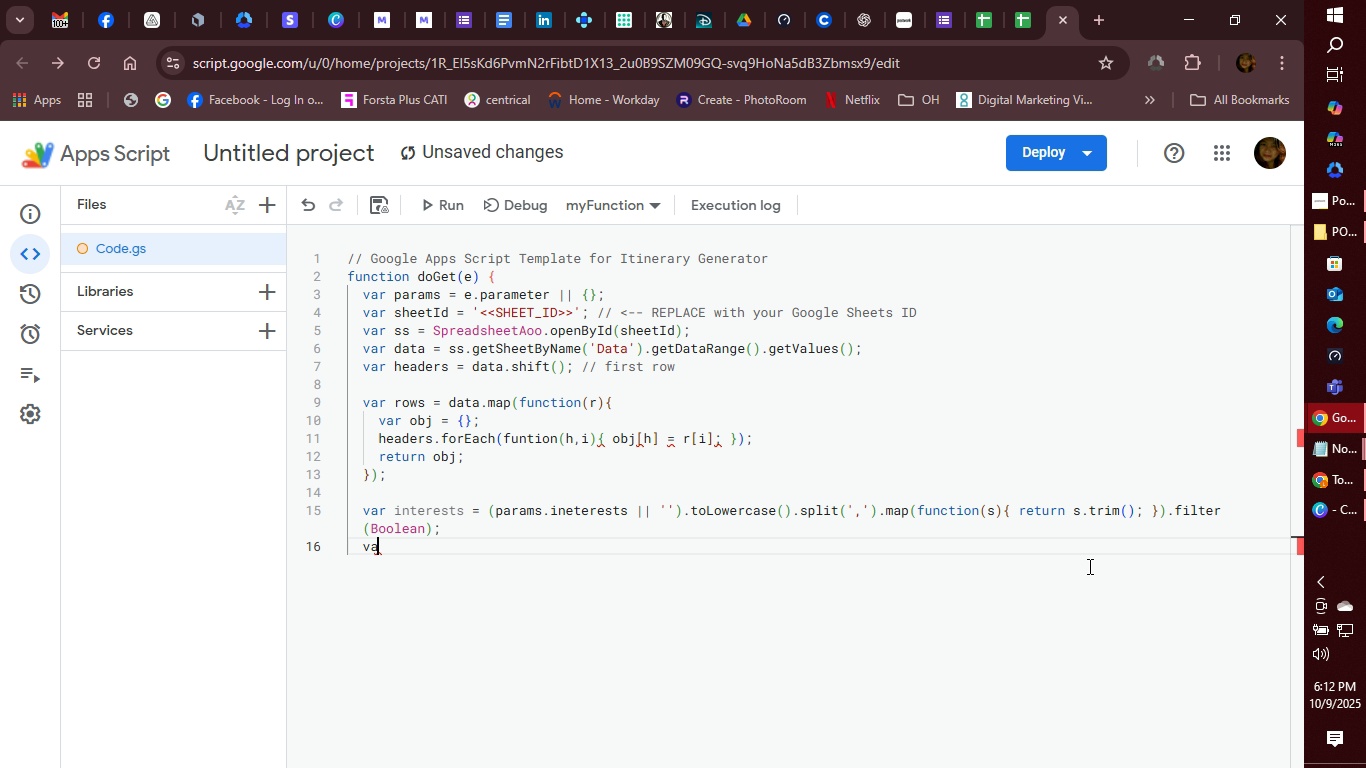 
key(Backspace)
 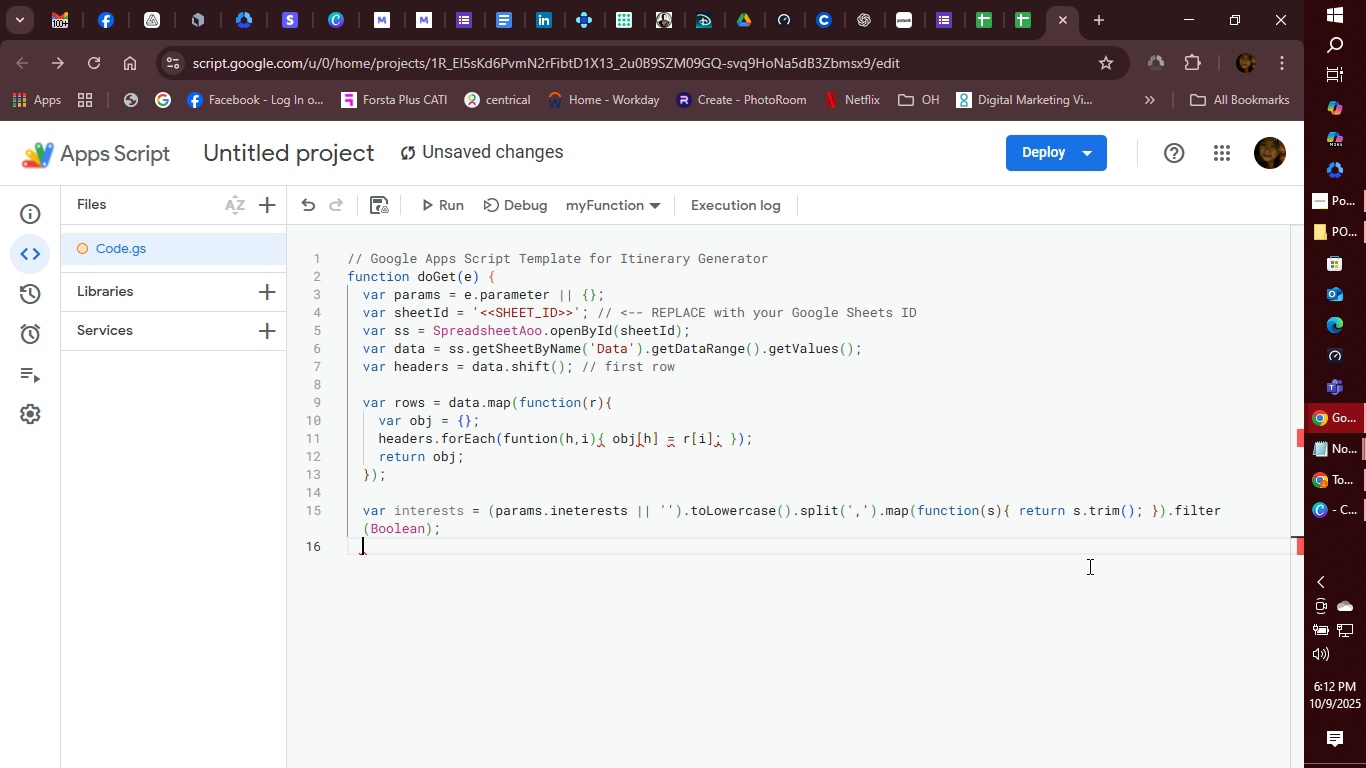 
key(Backspace)
 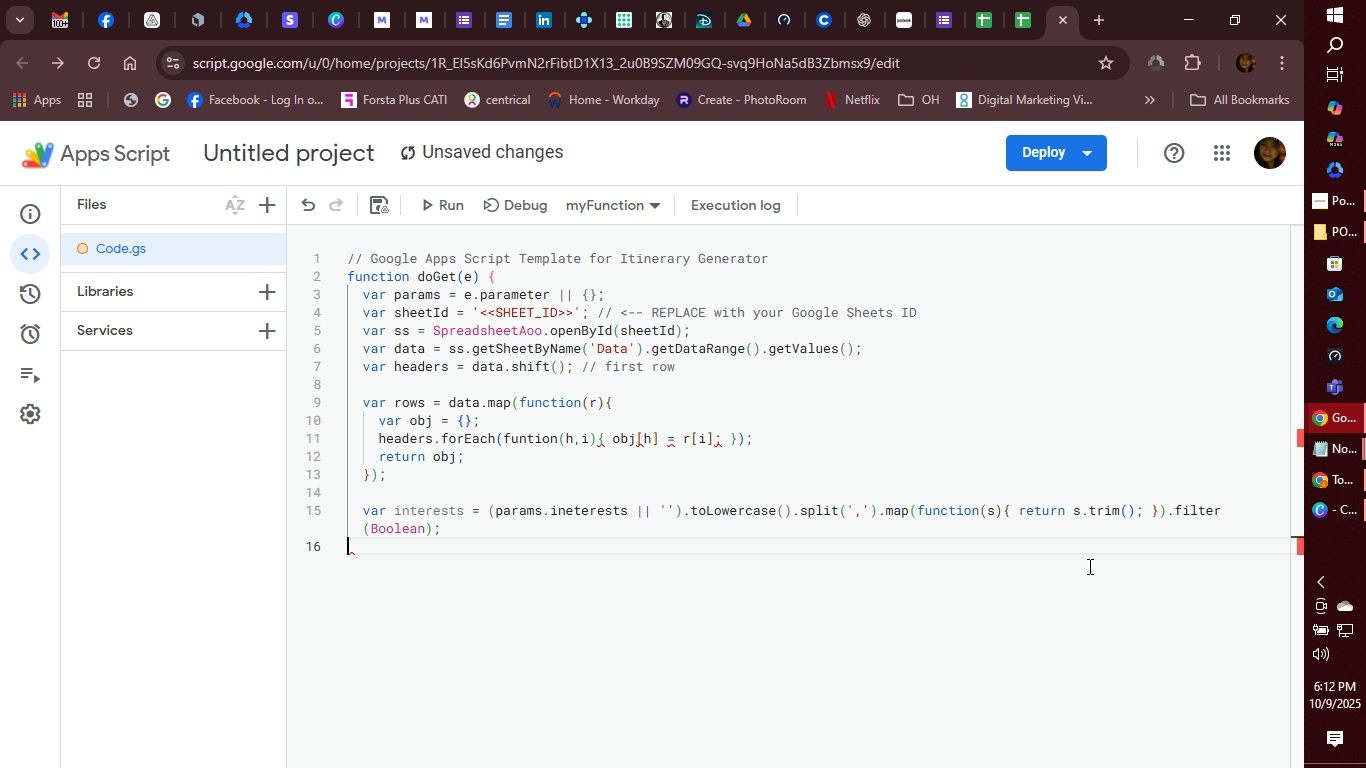 
key(Backspace)
 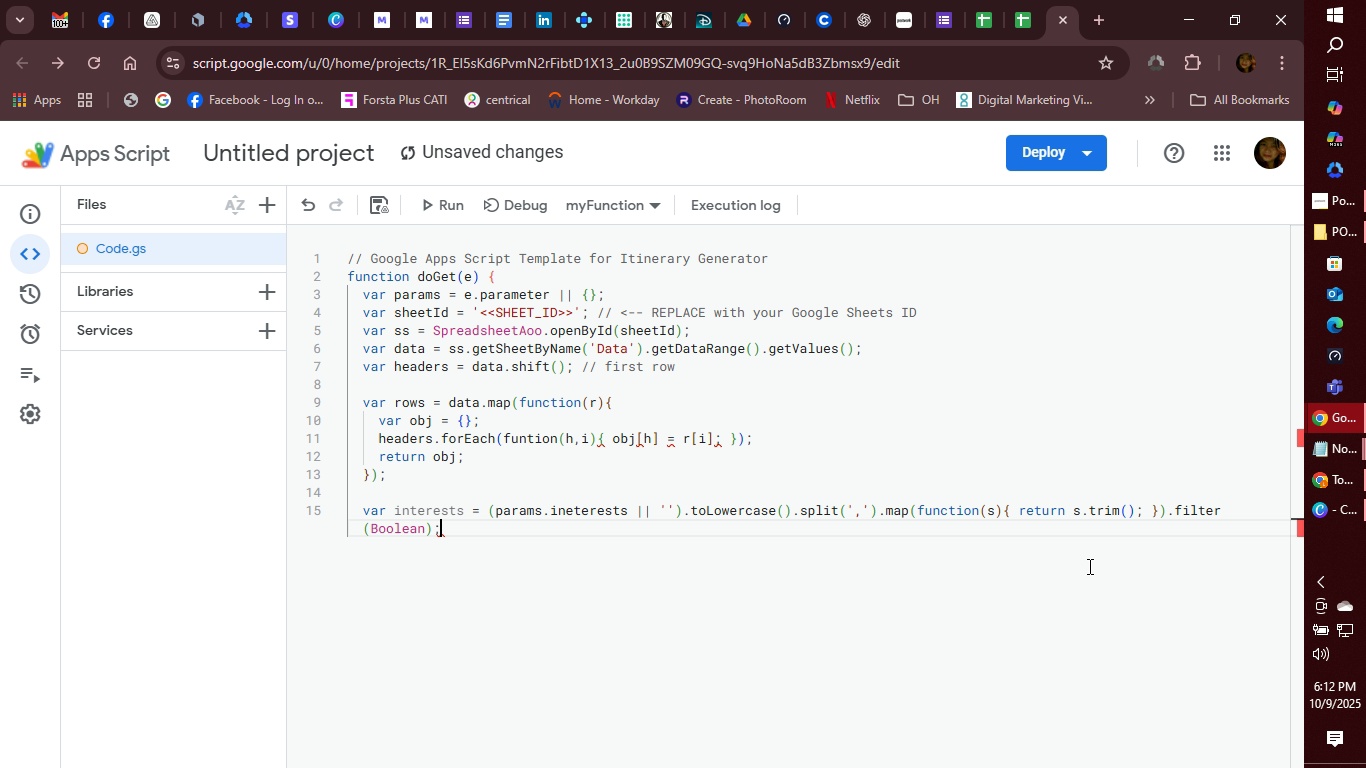 
key(Backspace)
 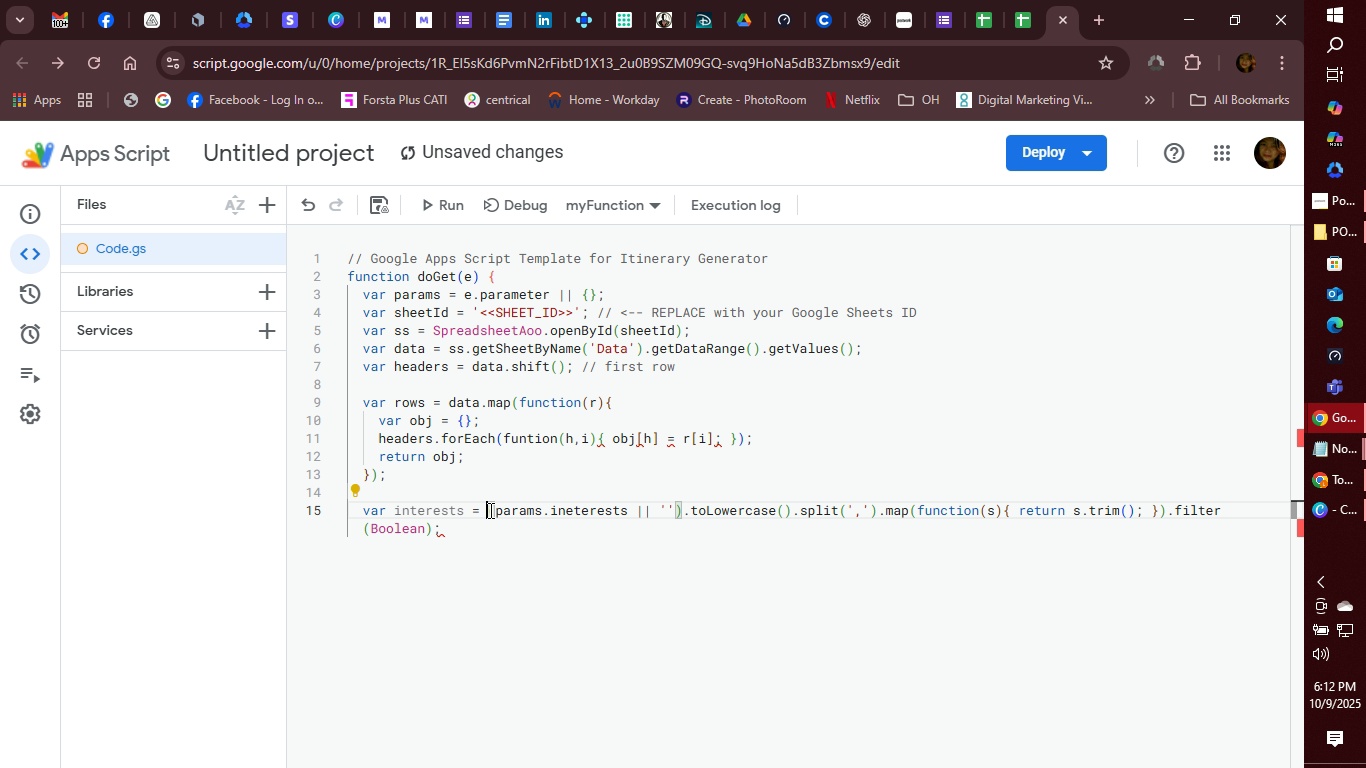 
key(Backspace)
 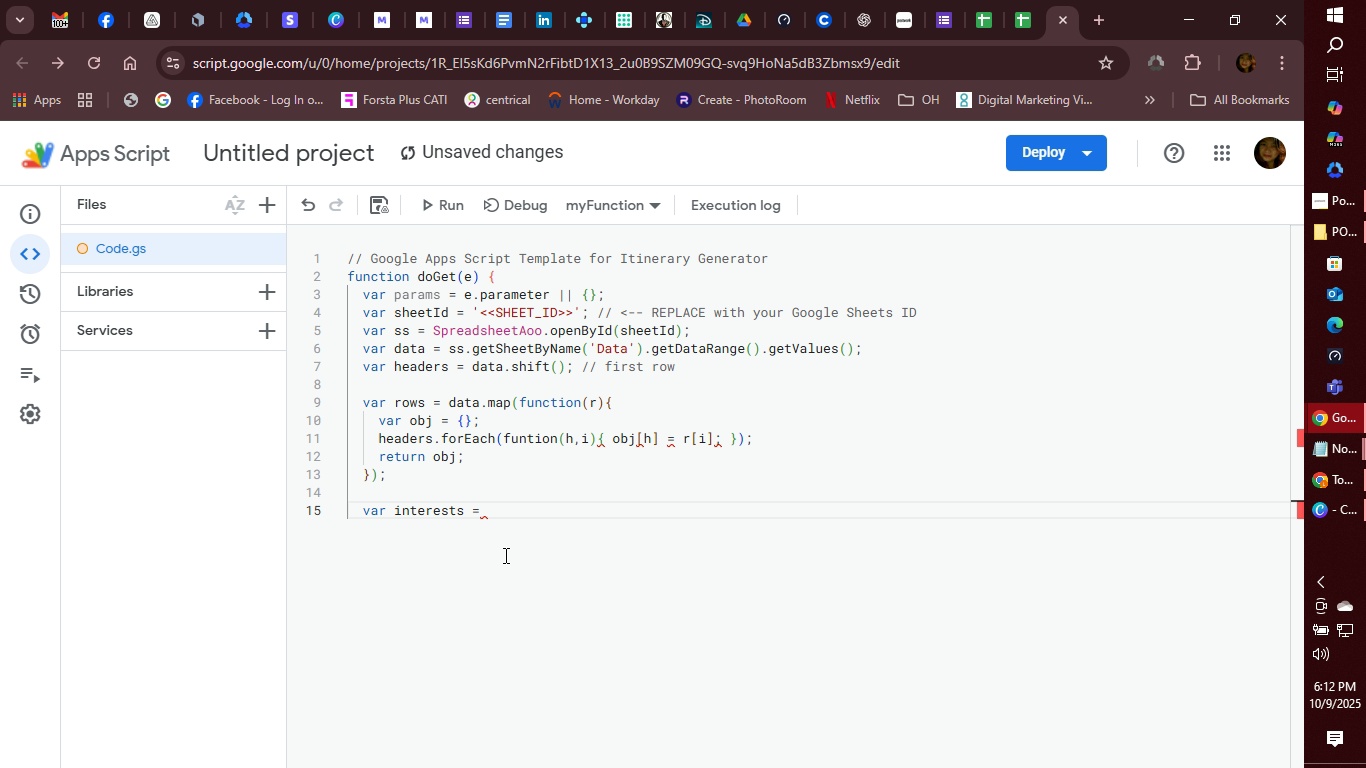 
key(Backspace)
 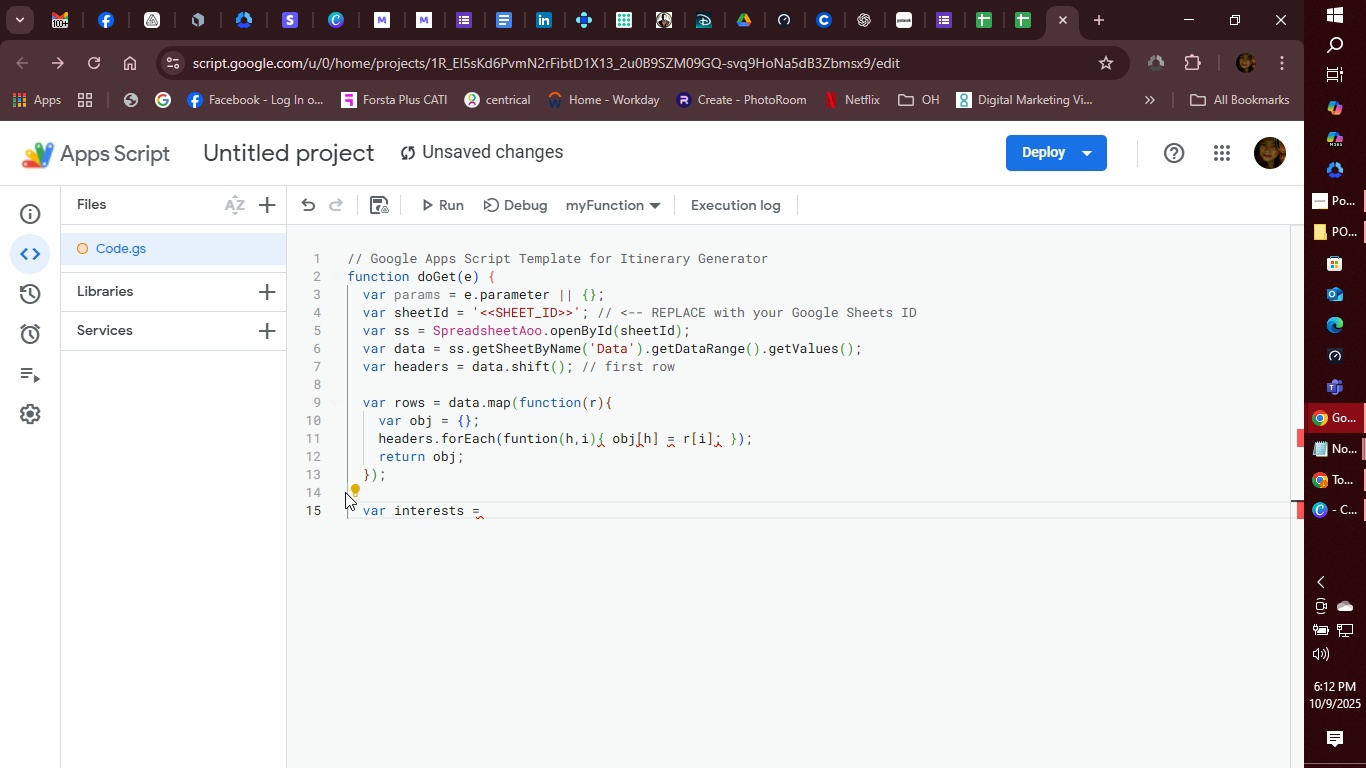 
left_click([357, 489])
 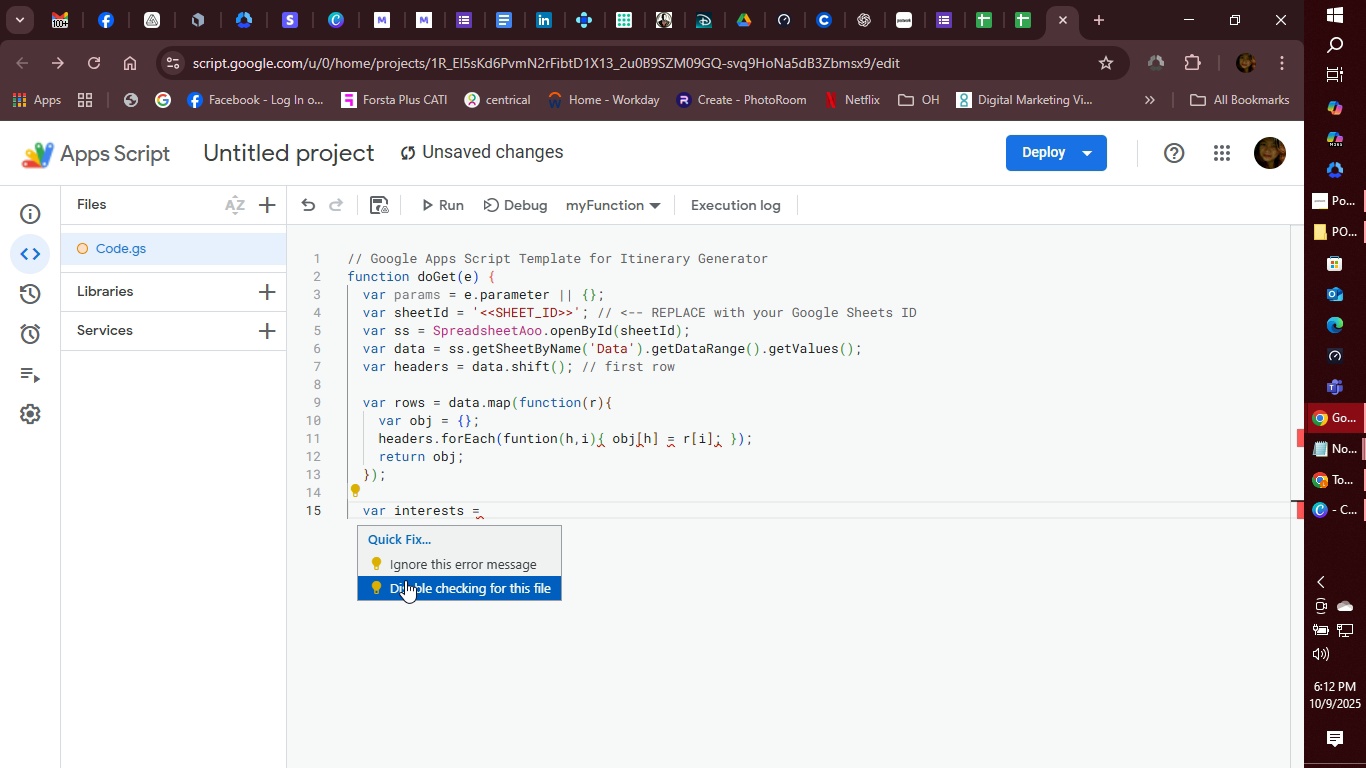 
mouse_move([430, 587])
 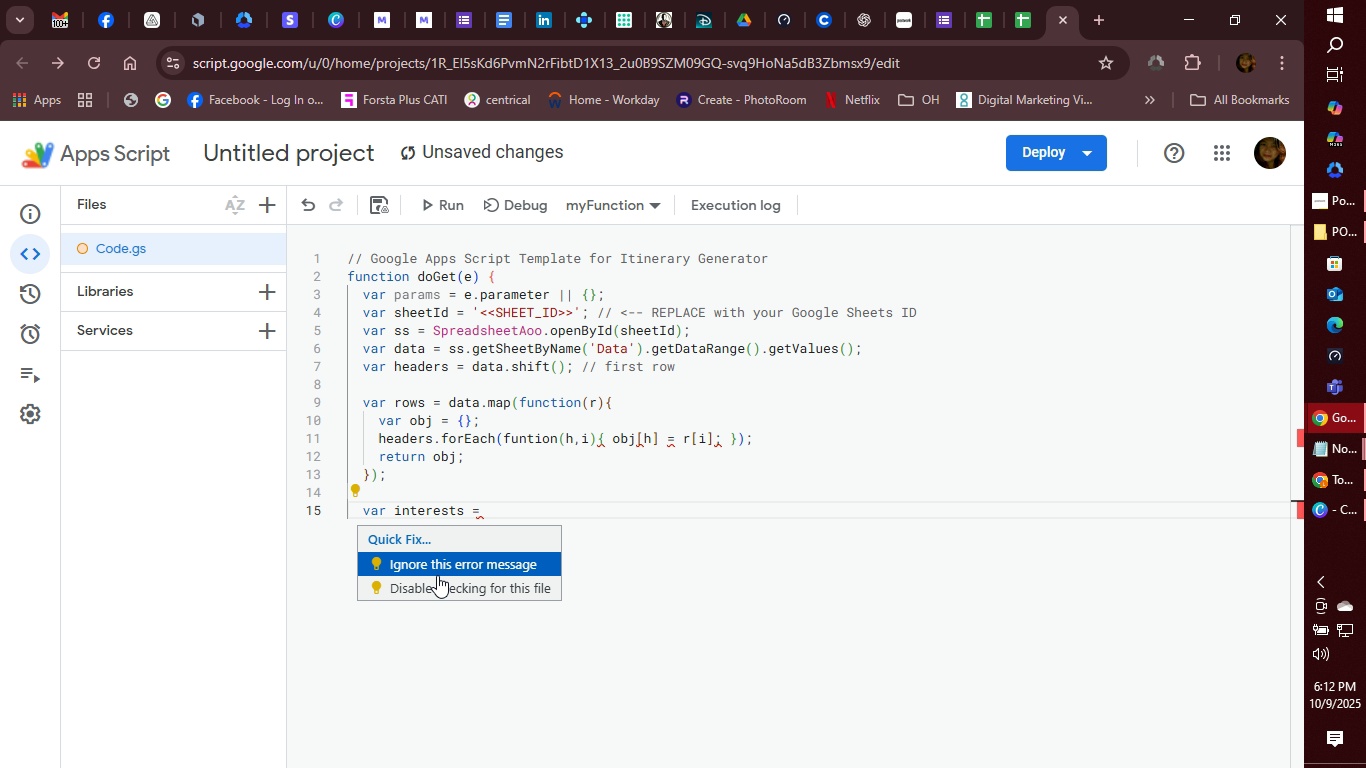 
left_click([442, 567])
 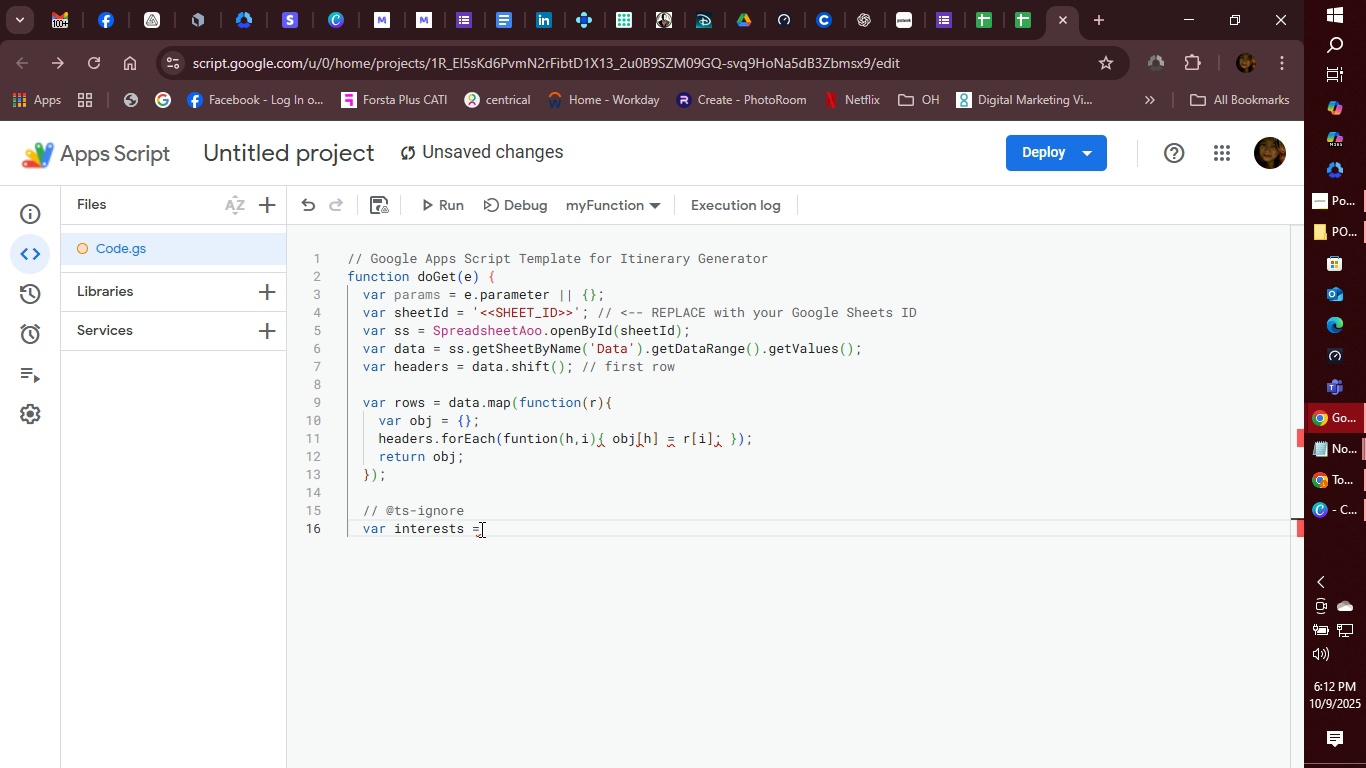 
mouse_move([479, 525])
 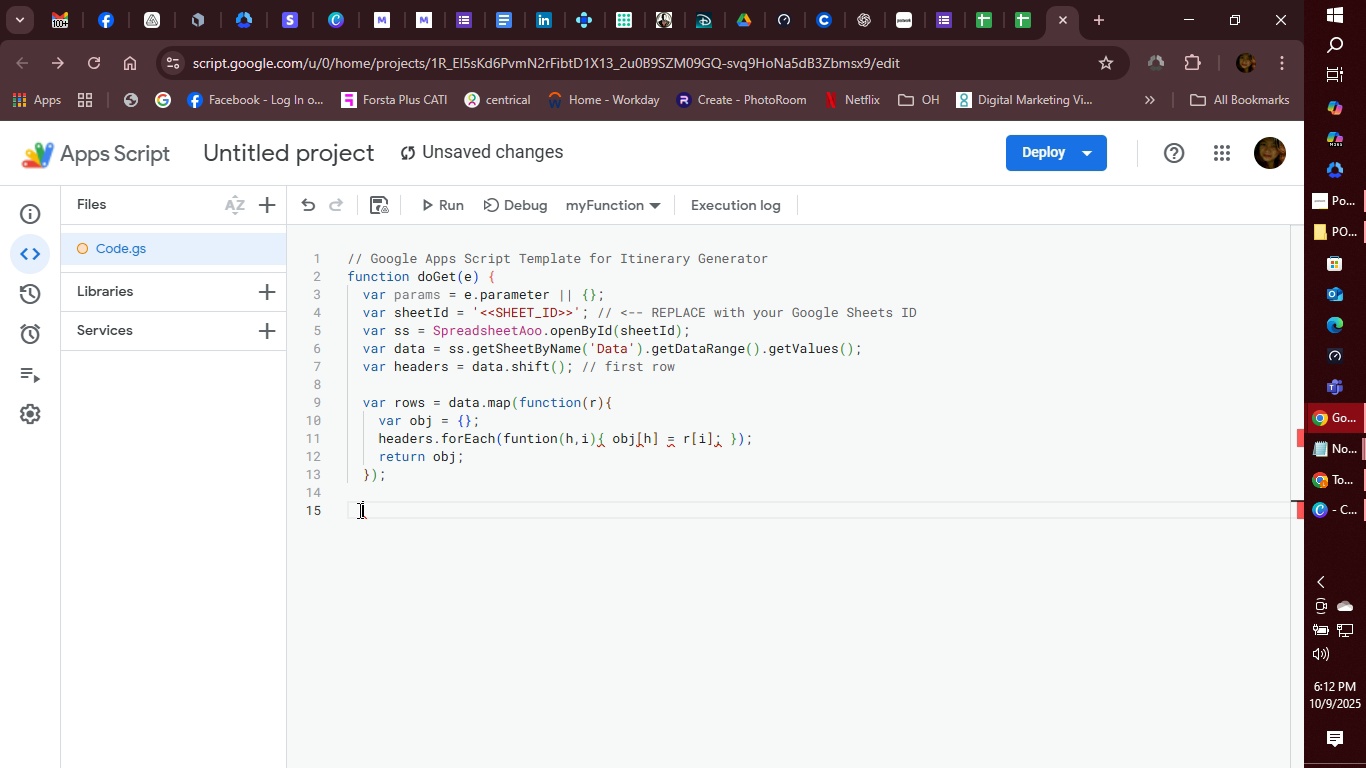 
key(Backspace)
 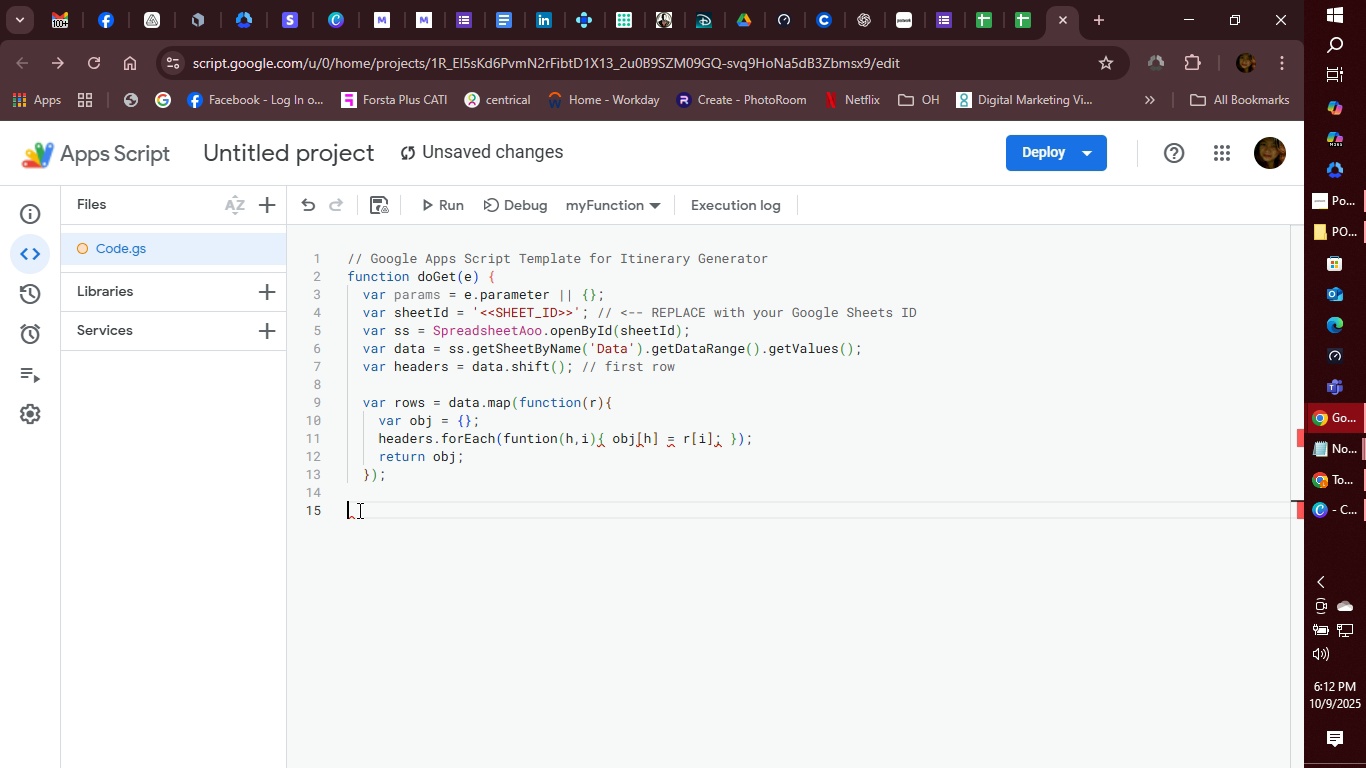 
key(Backspace)
 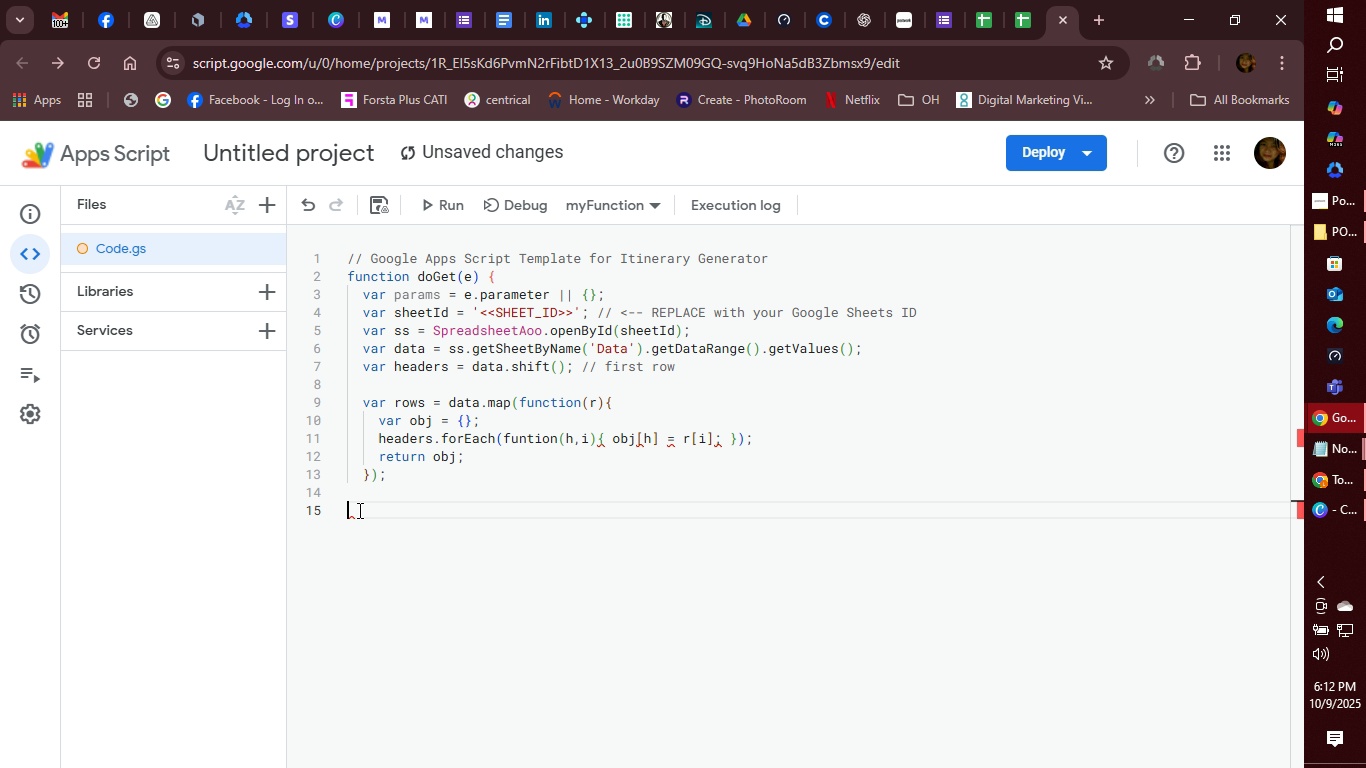 
key(Backspace)
 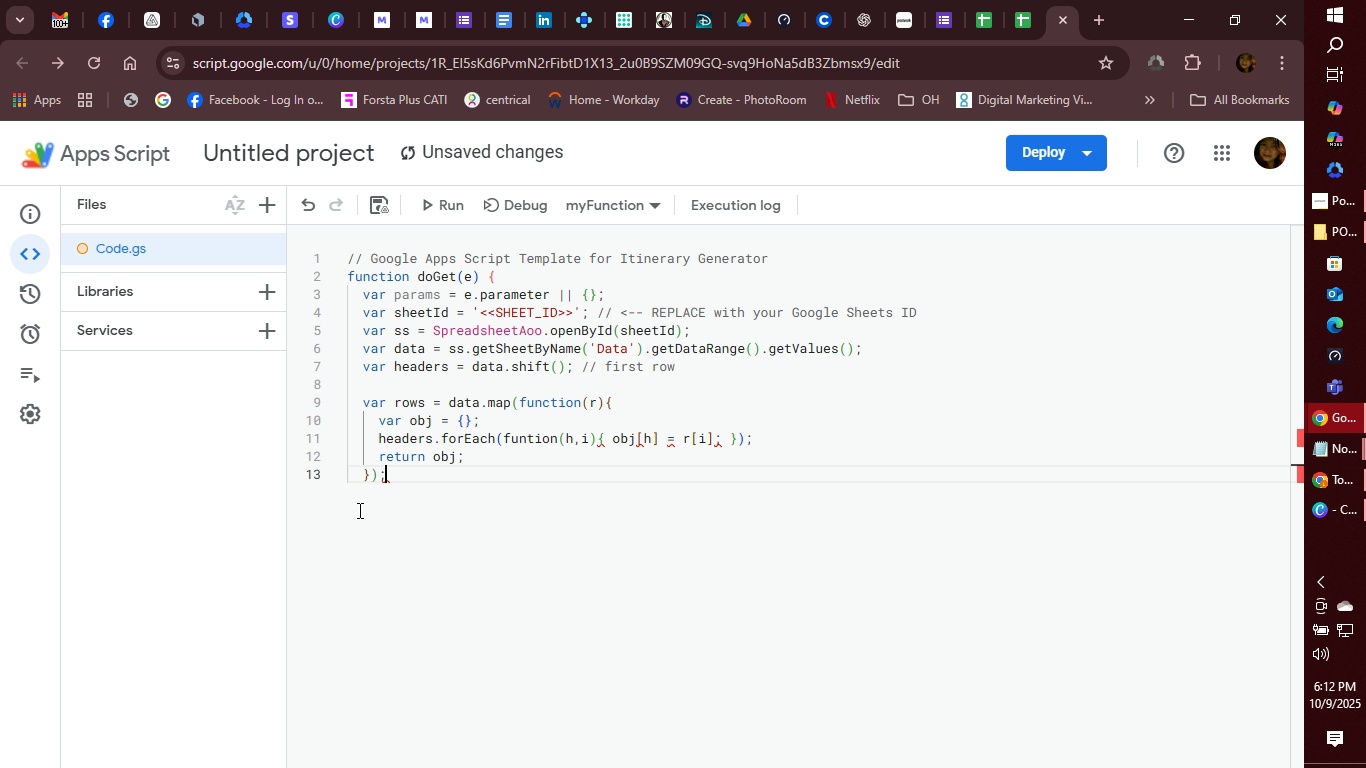 
key(Backspace)
 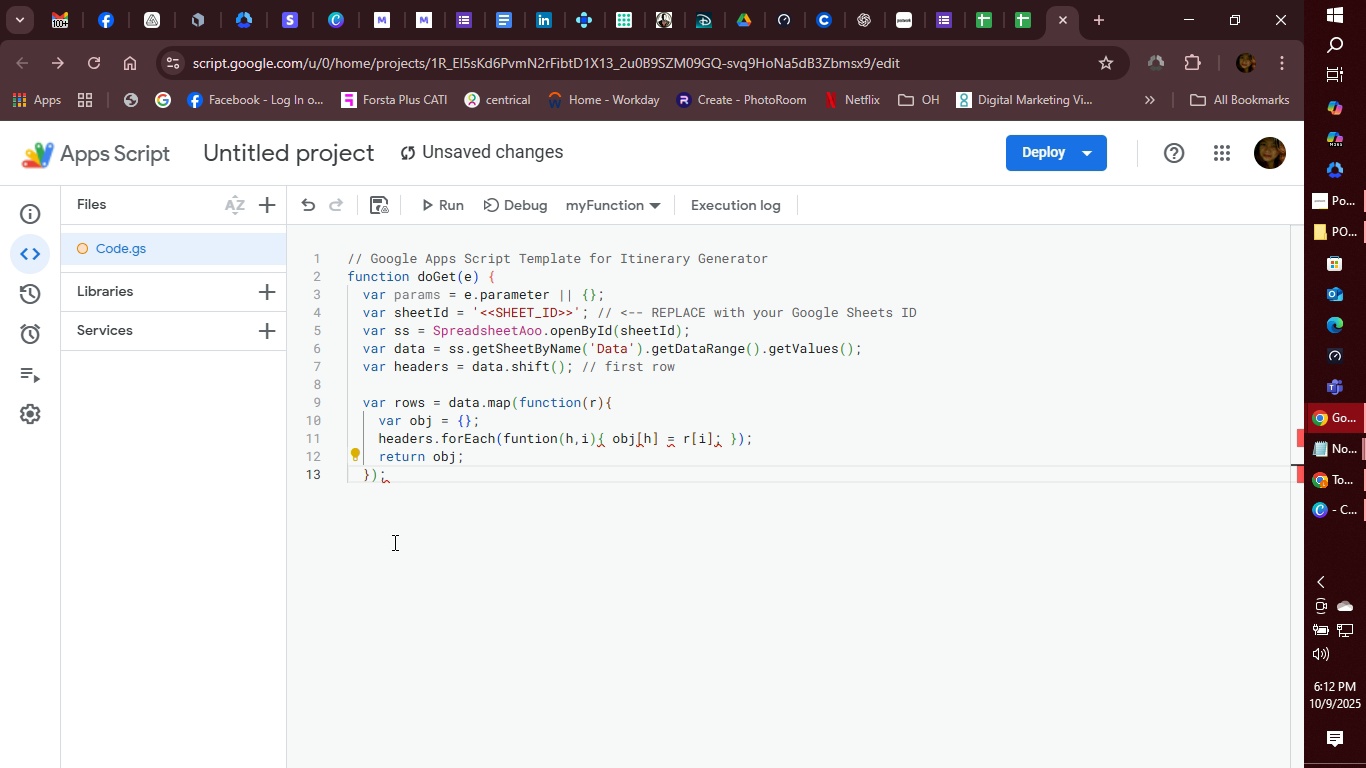 
key(Enter)
 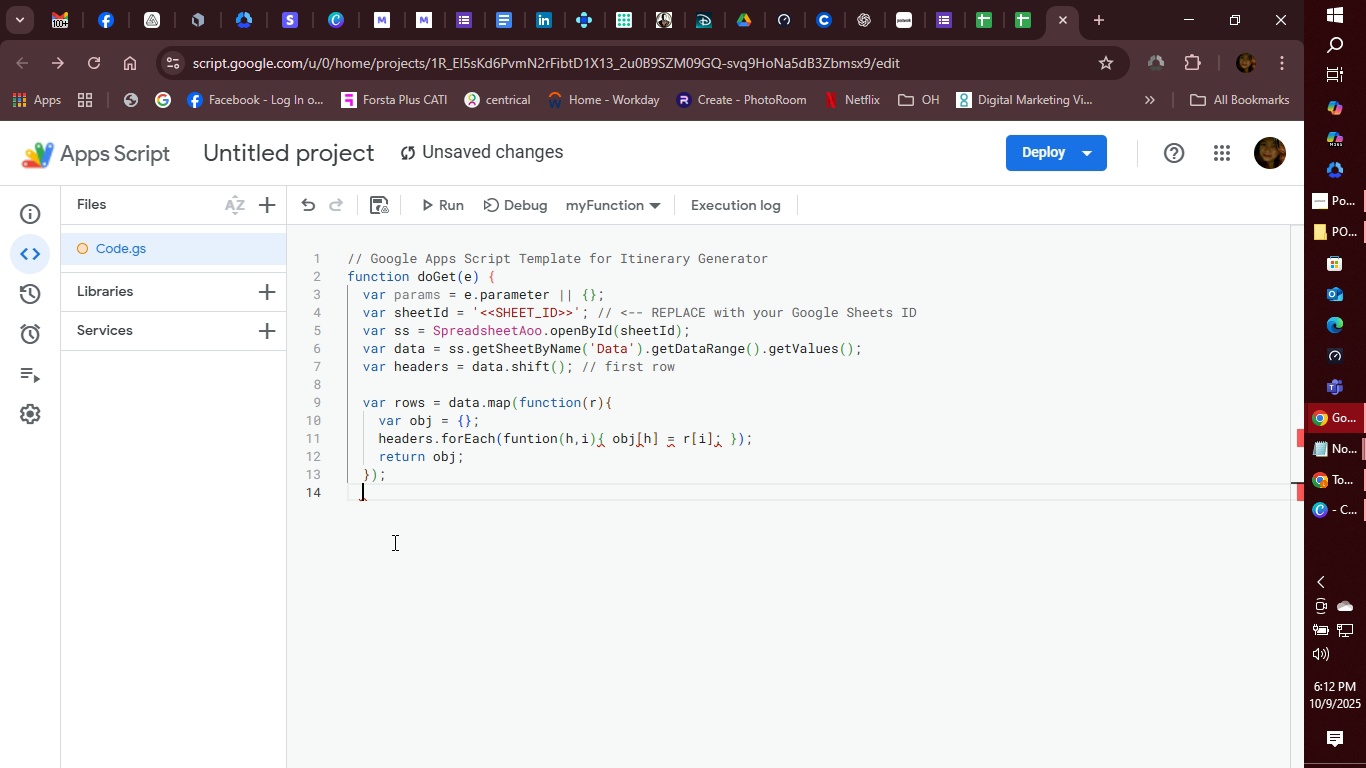 
type(var interests )
 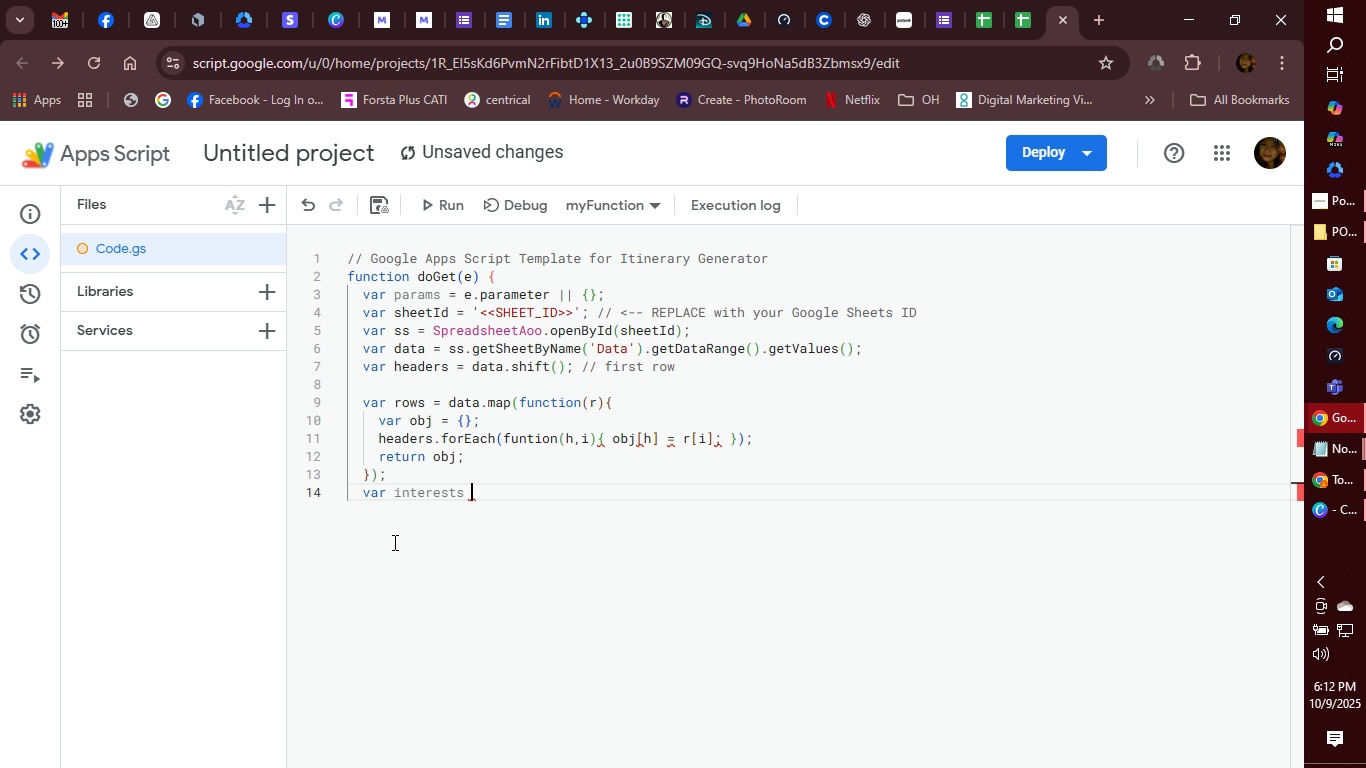 
key(Unknown)
 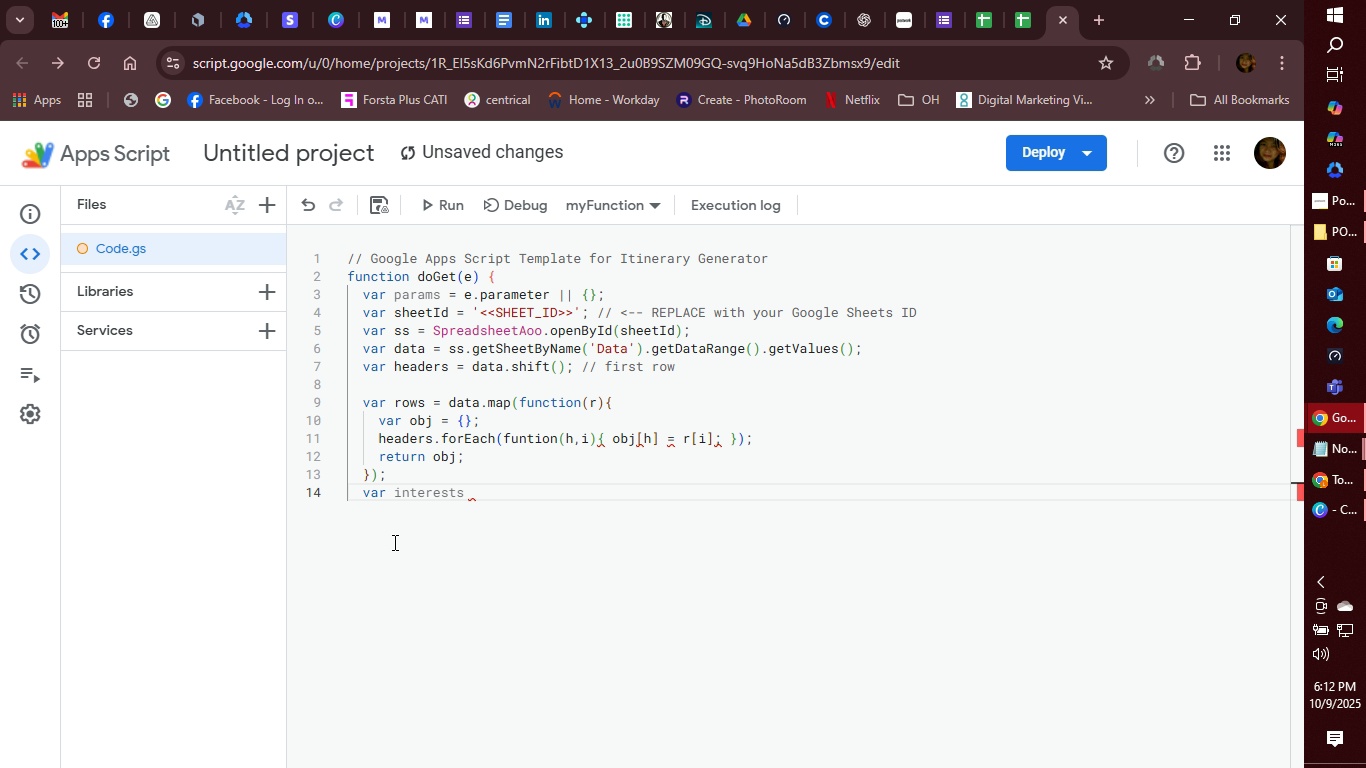 
key(Equal)
 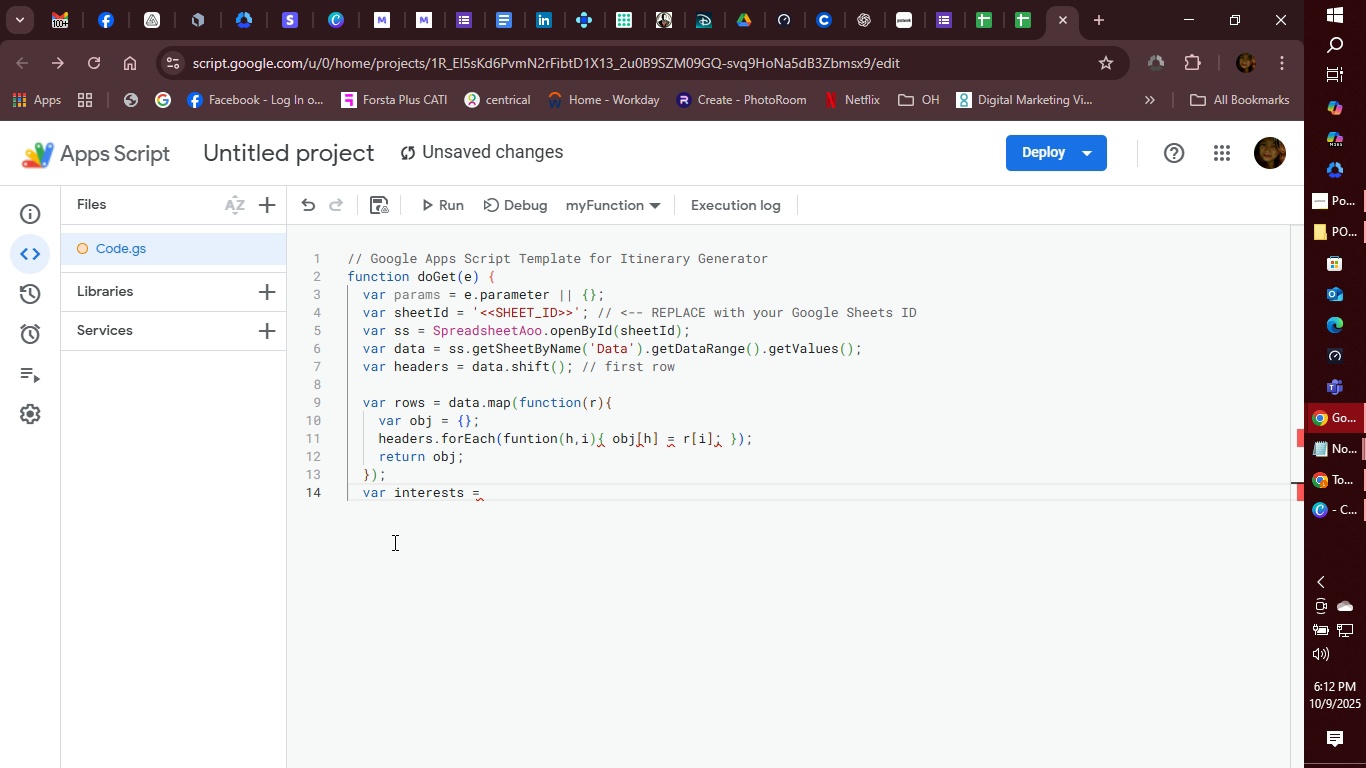 
key(Space)
 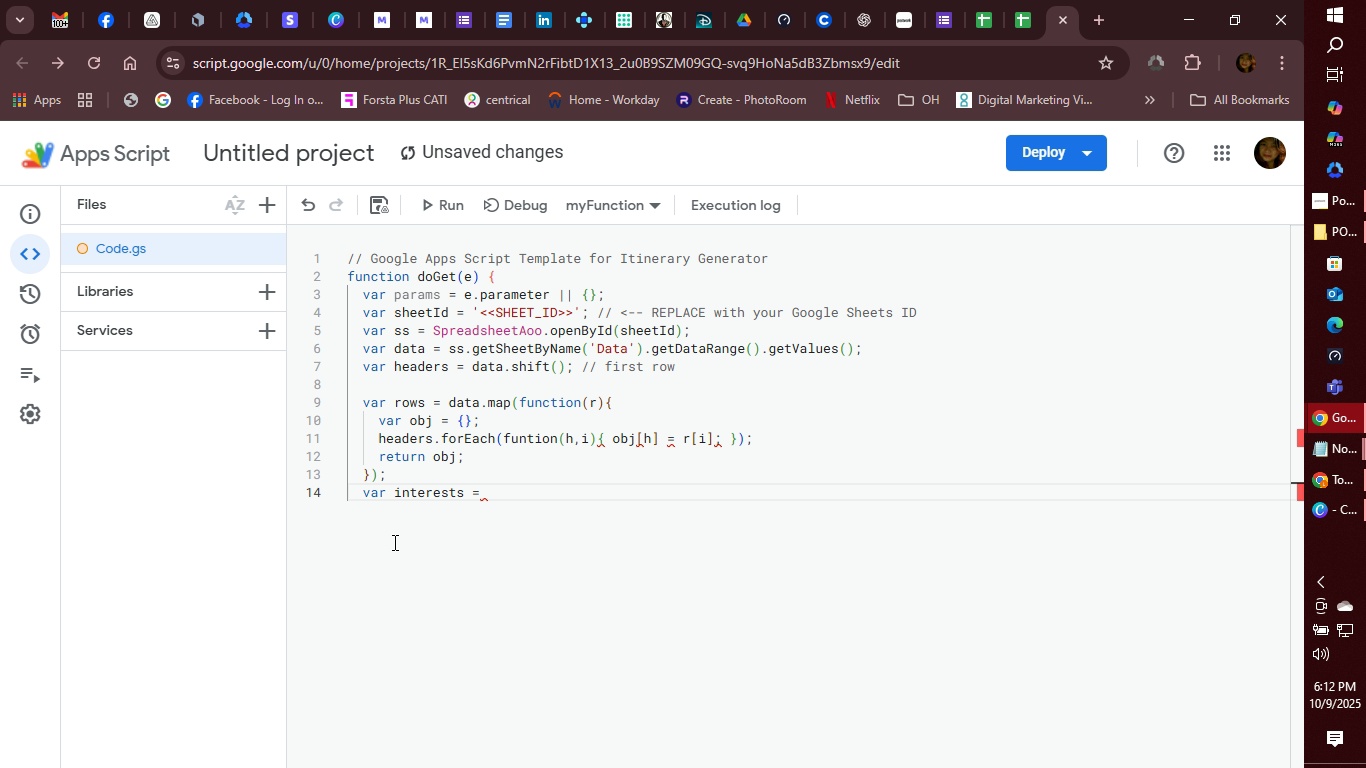 
type((params)
 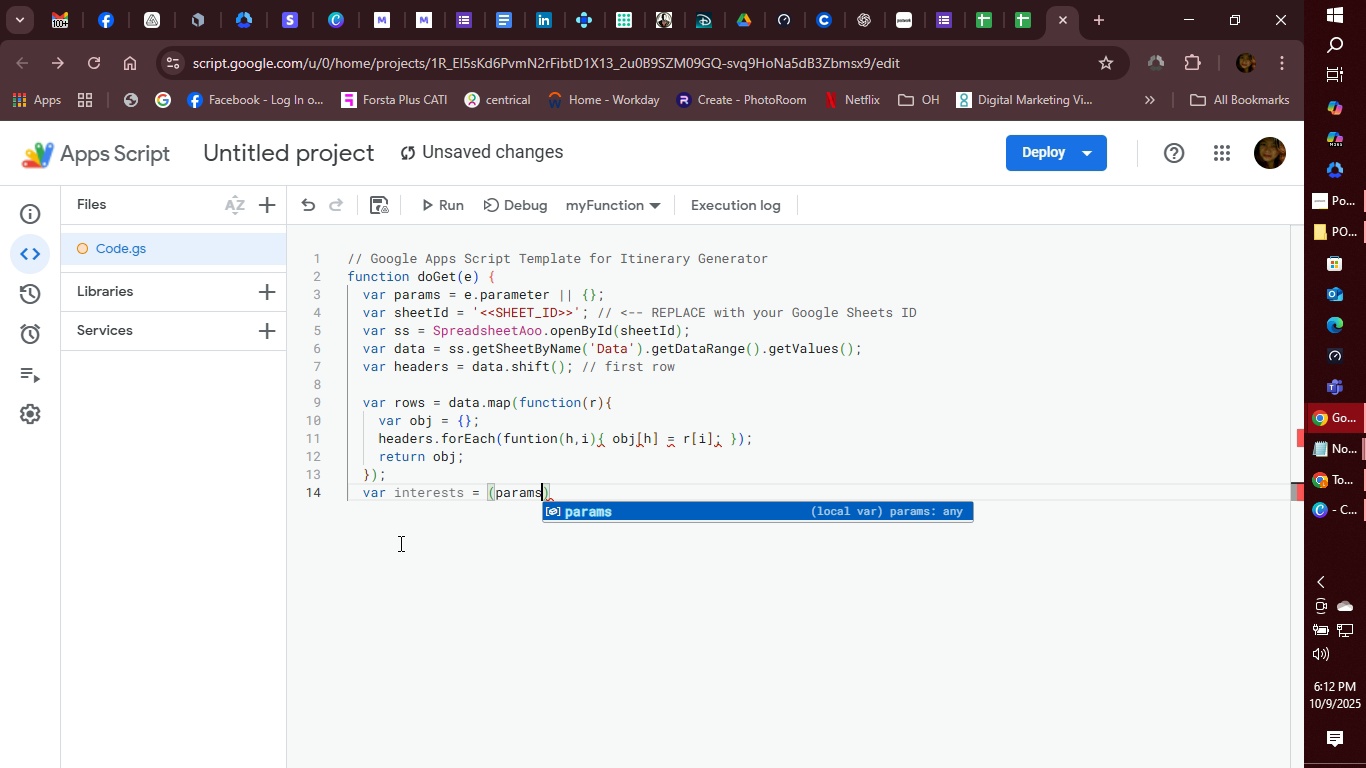 
type(.inete)
key(Backspace)
key(Backspace)
key(Backspace)
key(Backspace)
 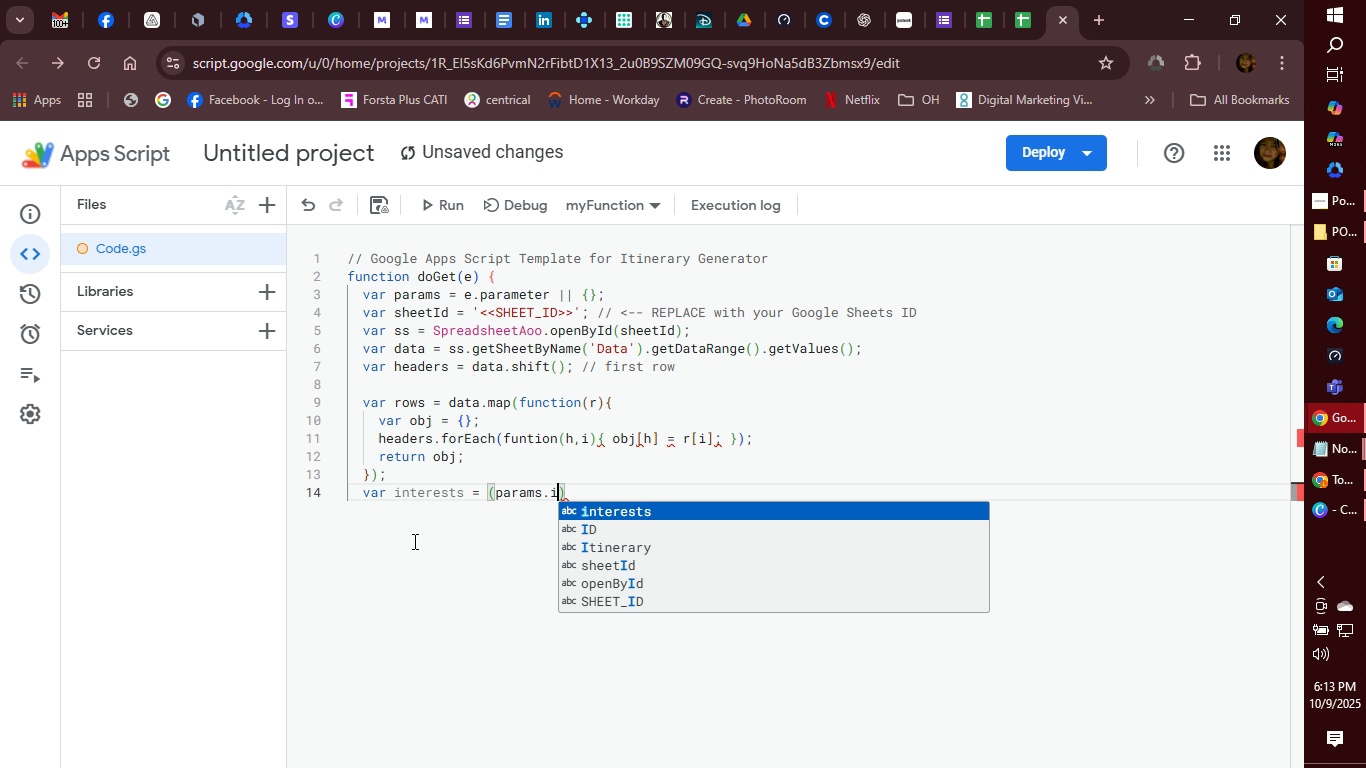 
type(nterests || ")
key(Backspace)
type(;)
key(Backspace)
type(')
 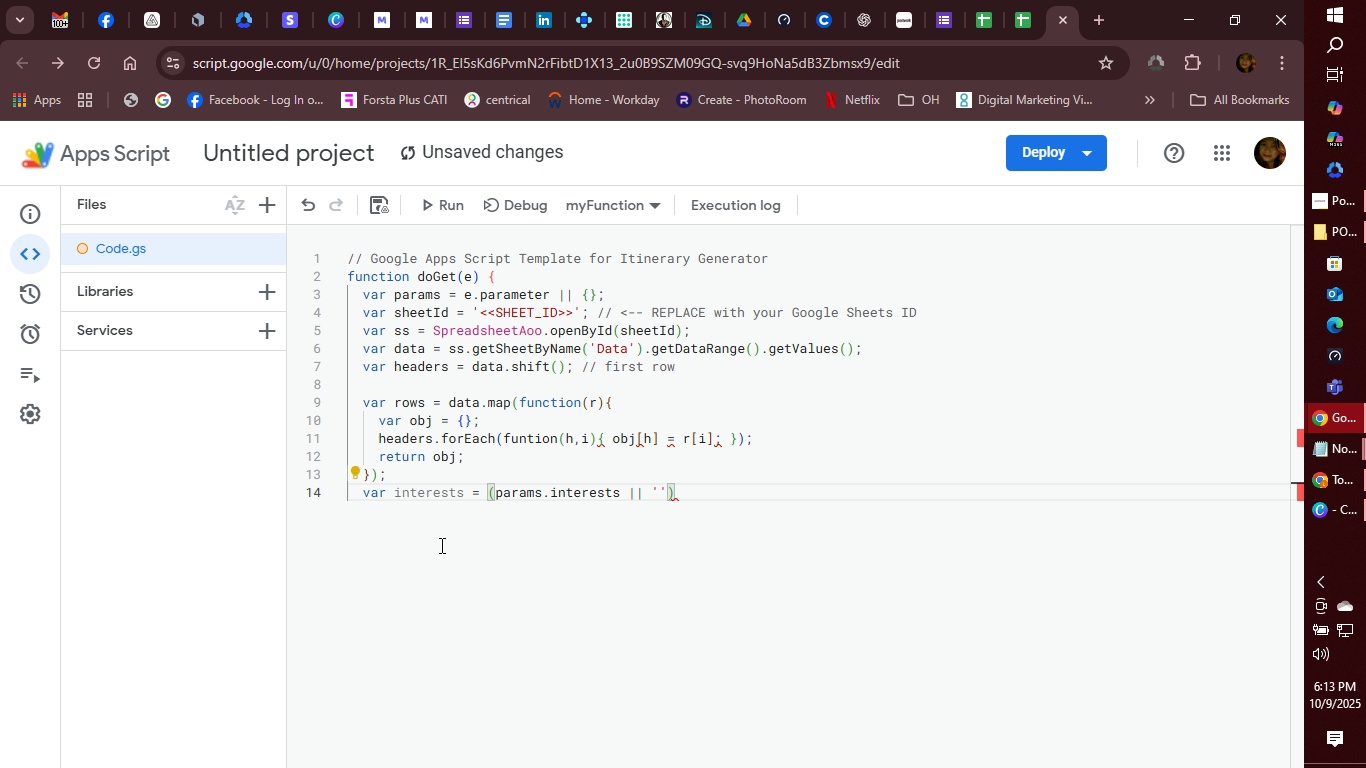 
key(ArrowRight)
 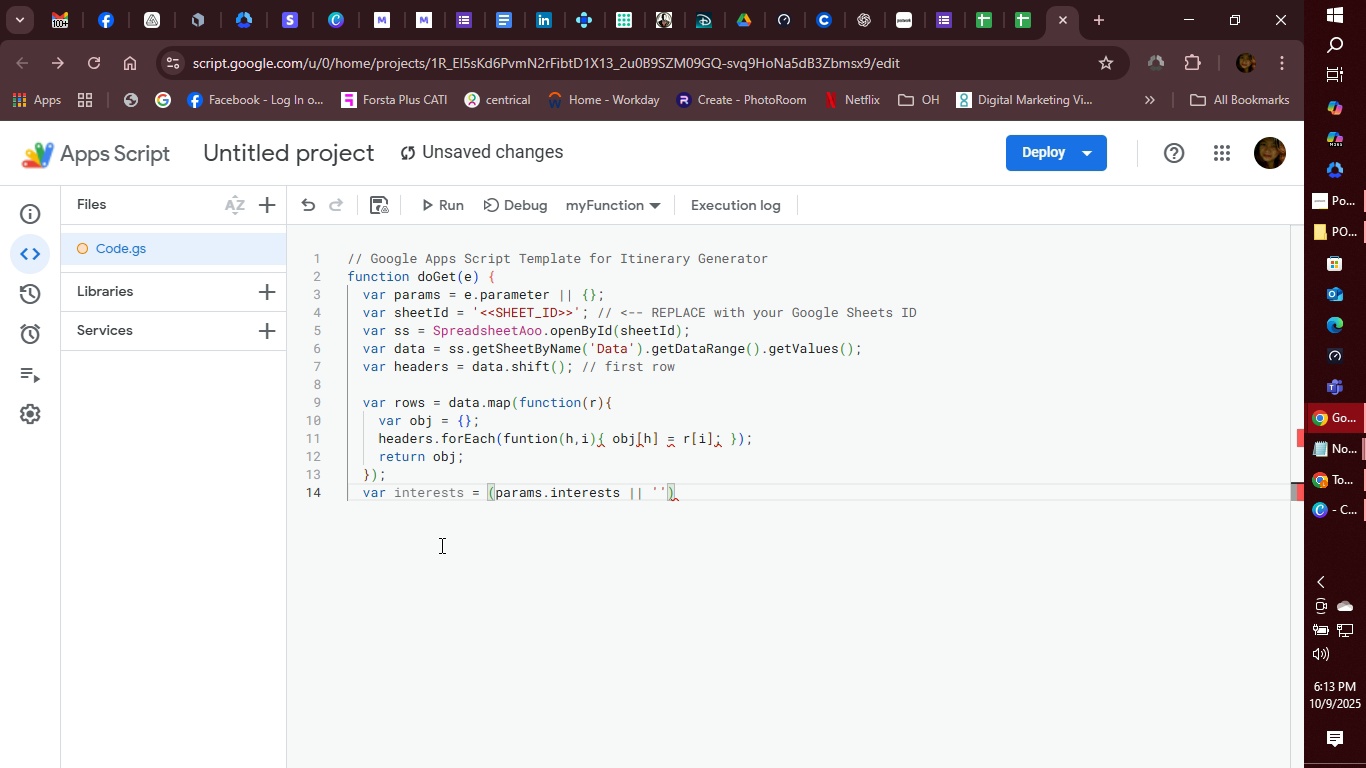 
key(ArrowRight)
 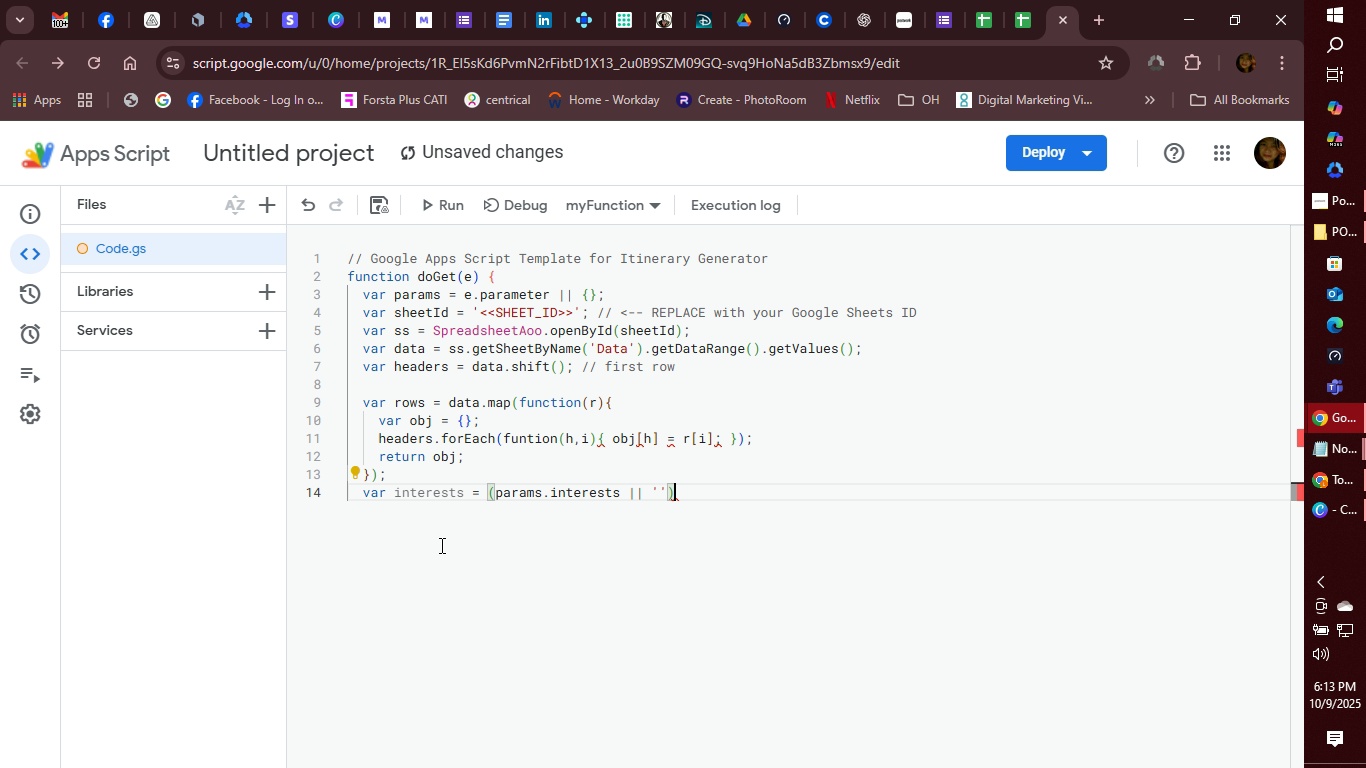 
type(.toLowerxa)
key(Backspace)
key(Backspace)
type(case)
 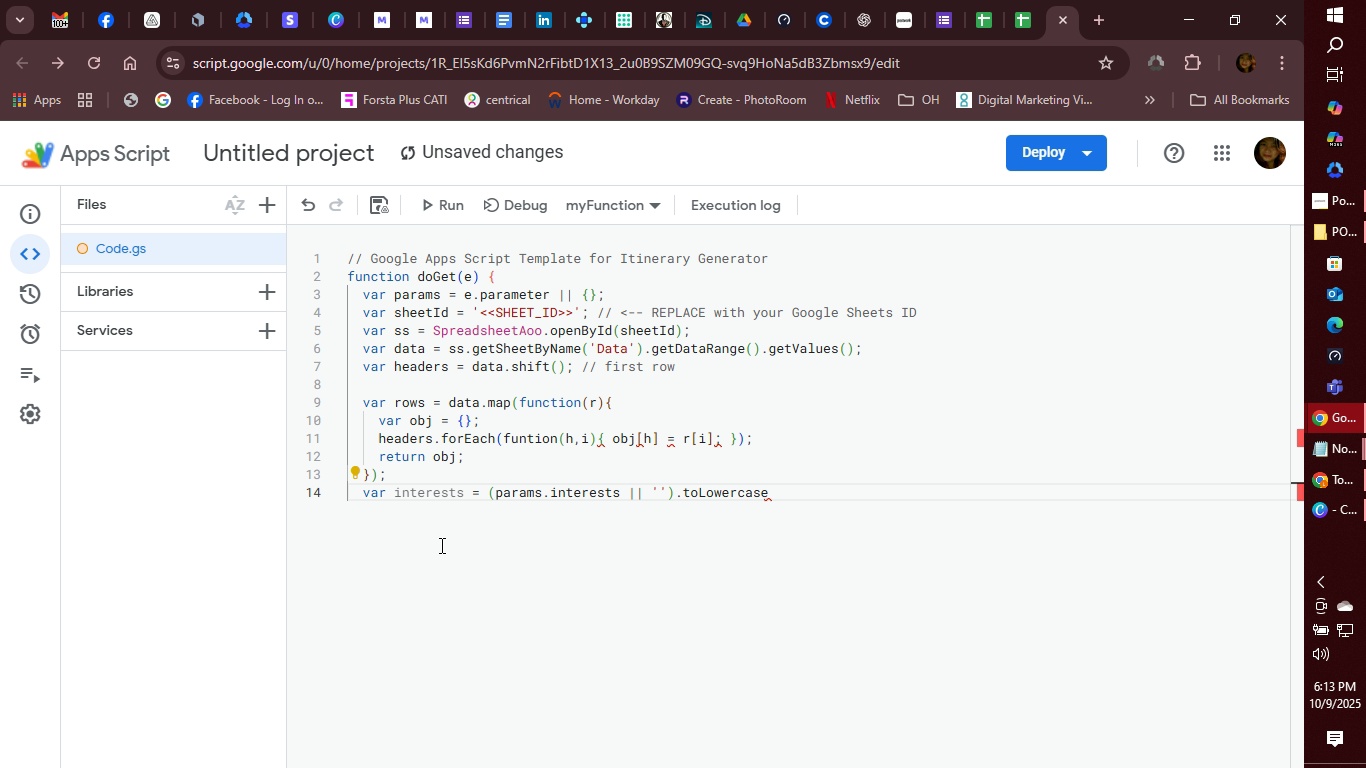 
key(Unknown)
 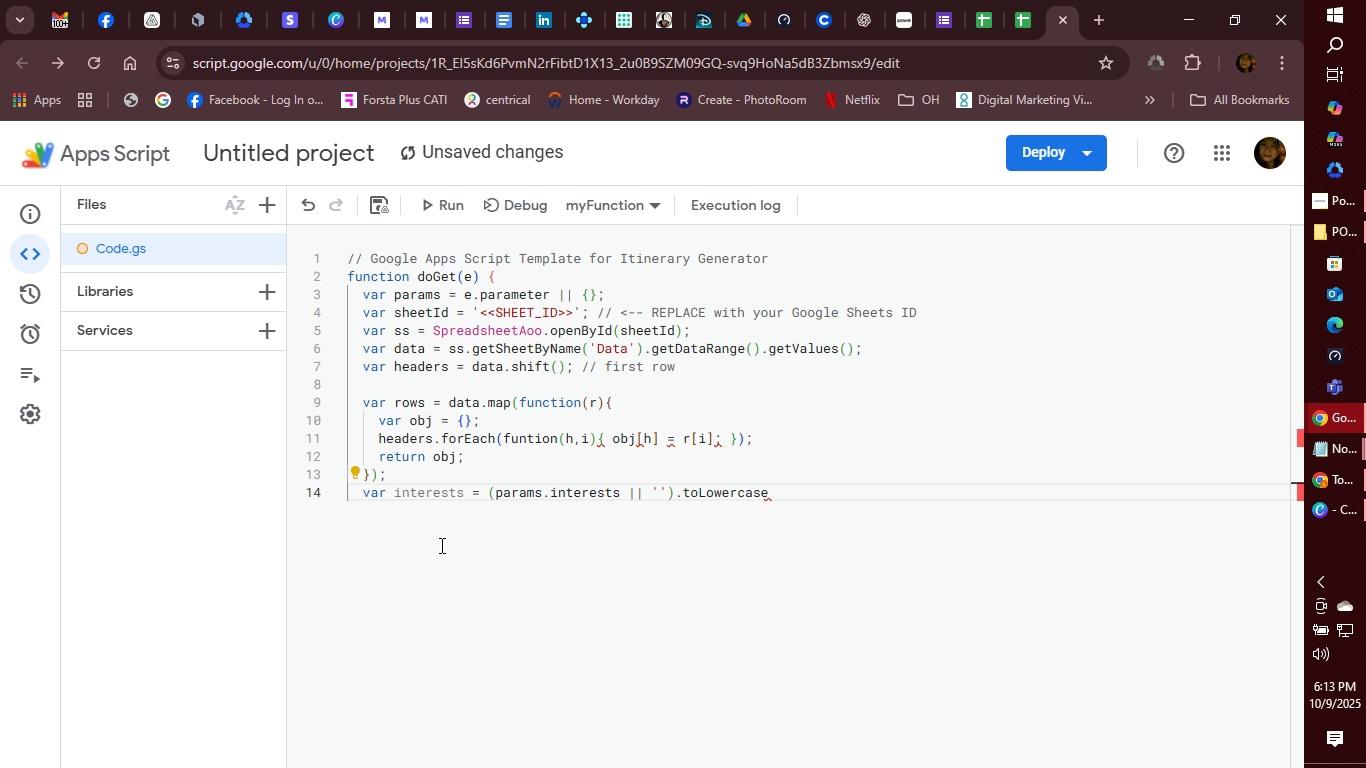 
key(Backspace)
key(Backspace)
key(Backspace)
key(Backspace)
type(Case()
 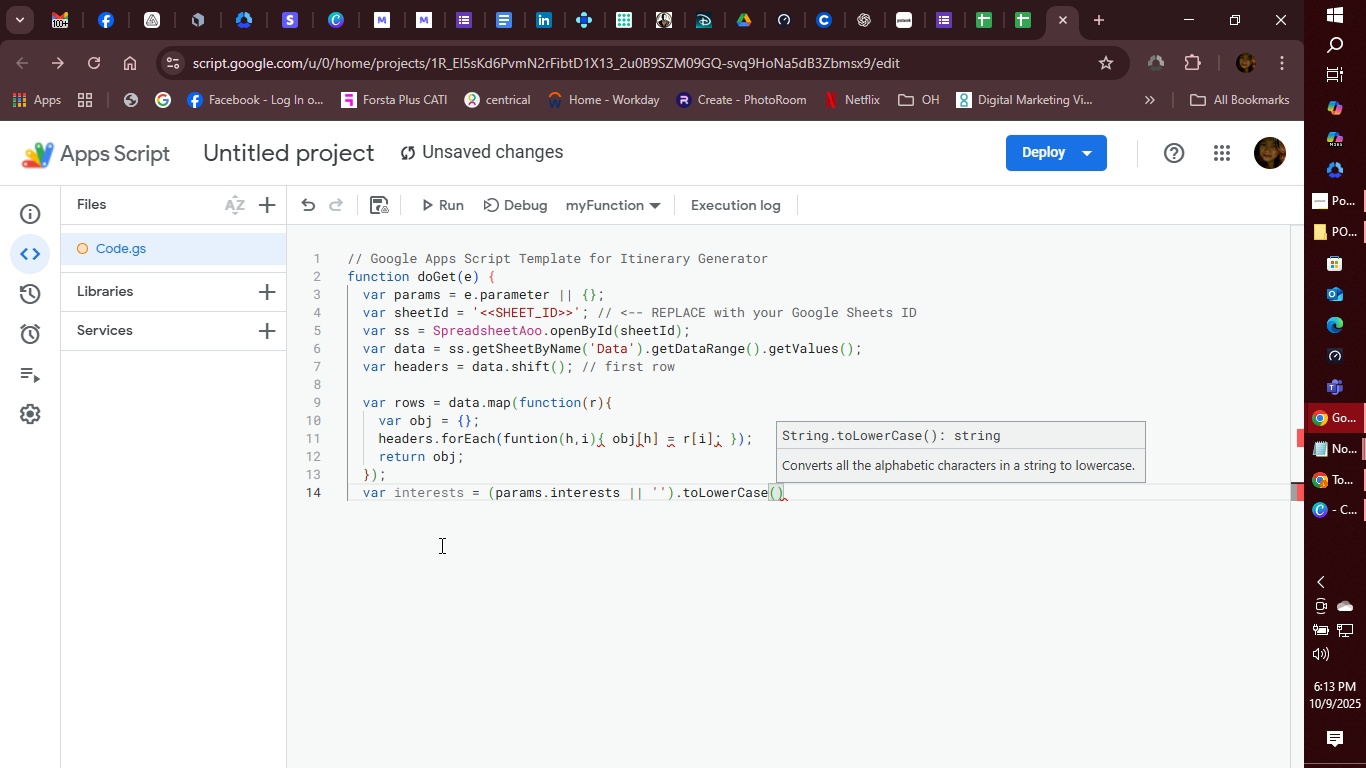 
key(ArrowRight)
 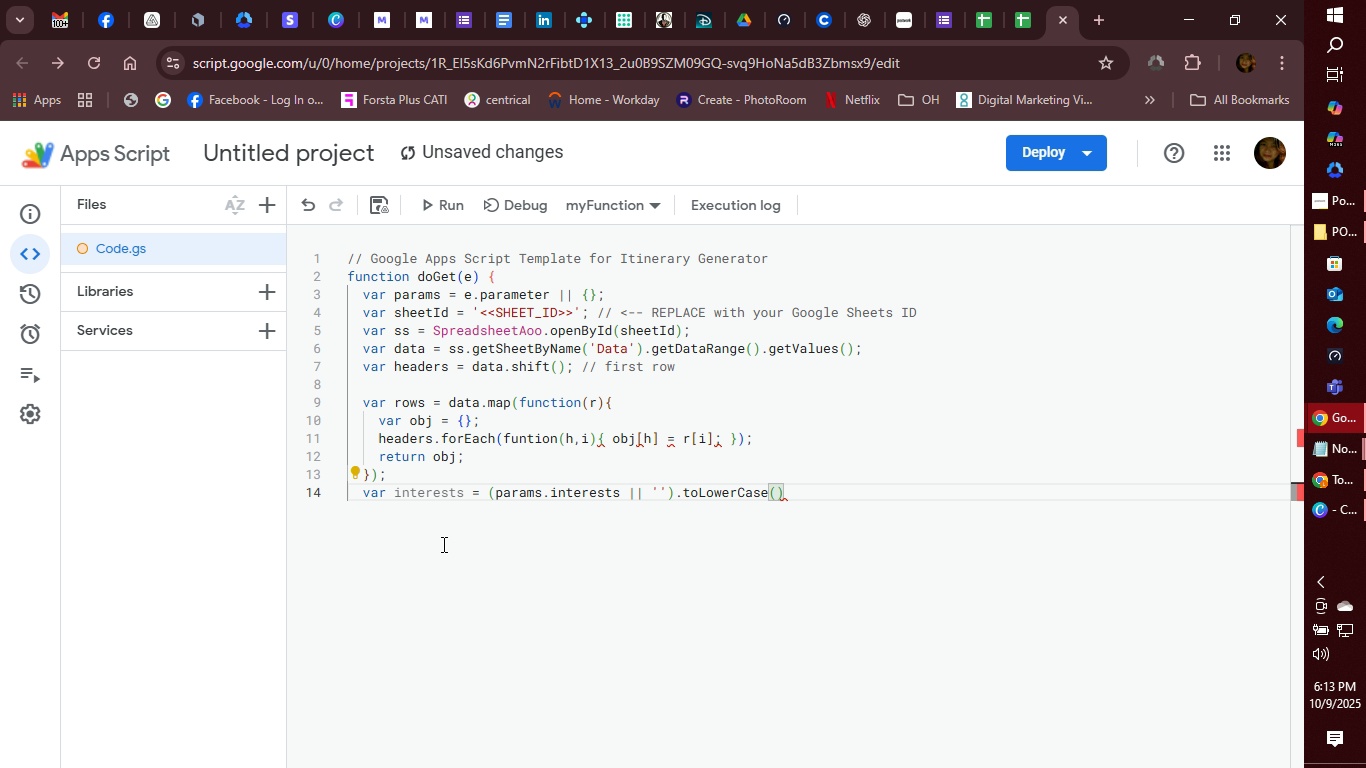 
type(.split)
 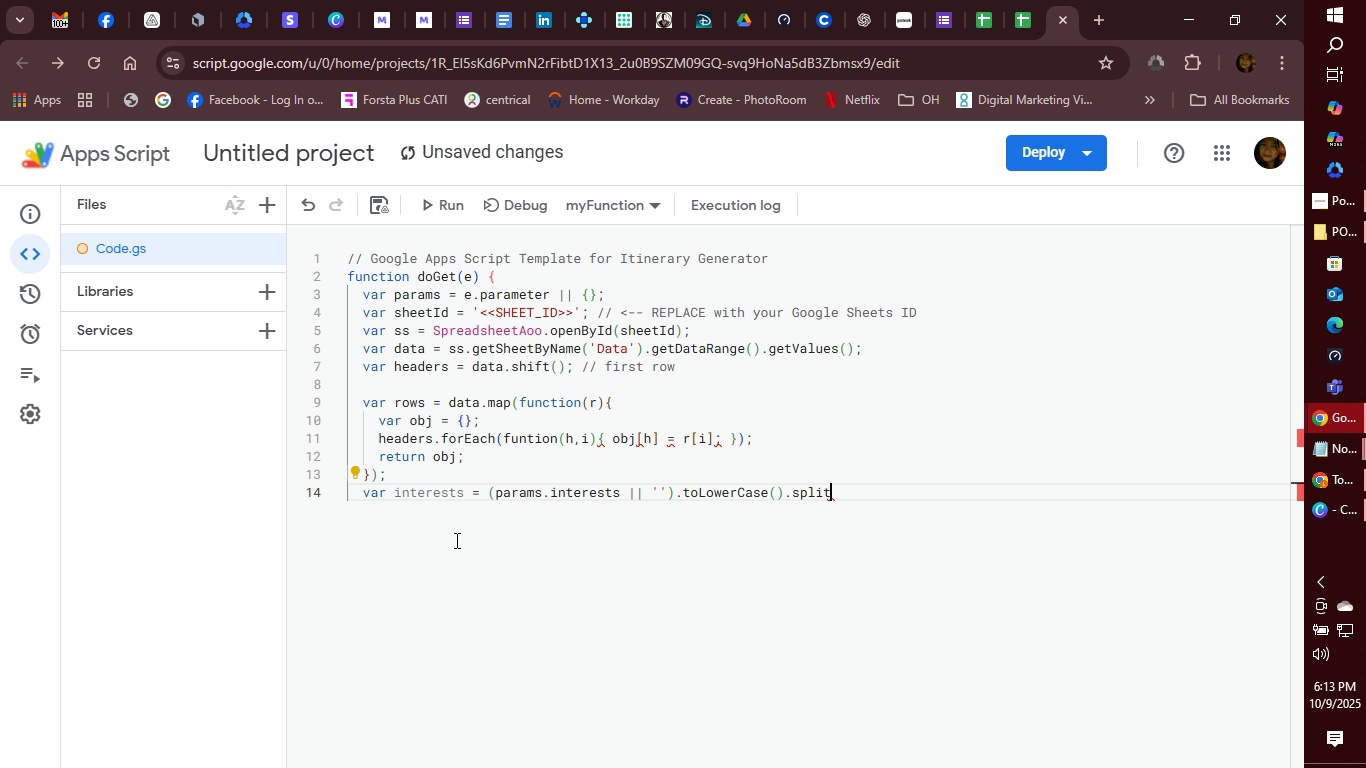 
hold_key(key=ShiftRight, duration=1.52)
 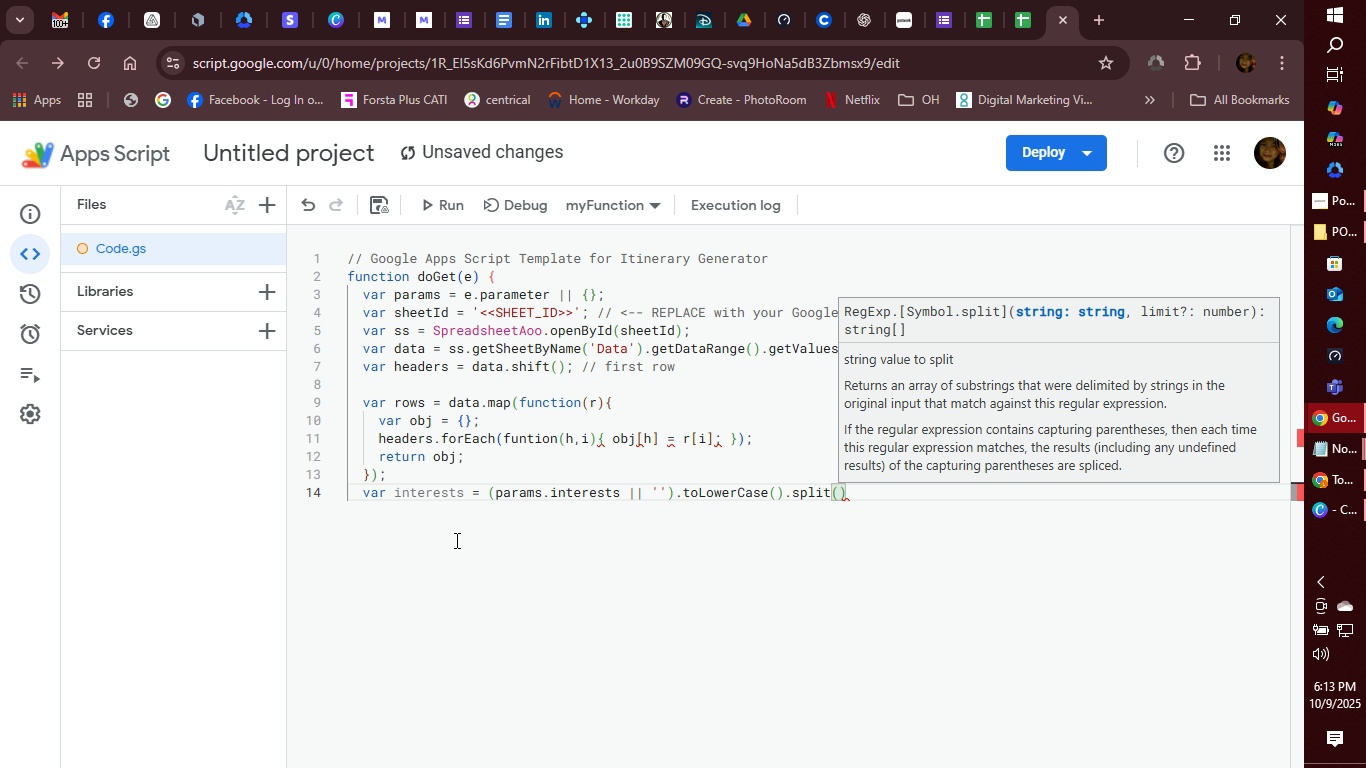 
key(Shift+9)
 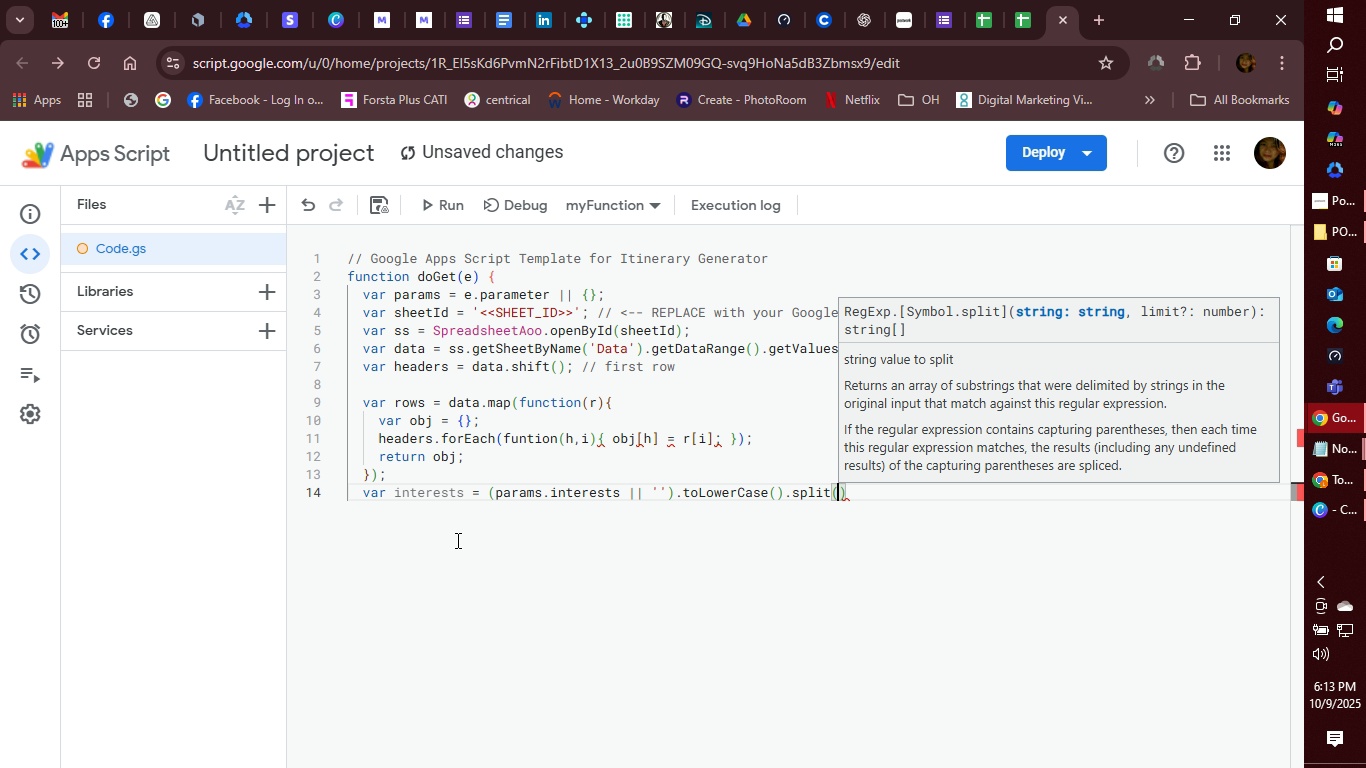 
wait(5.43)
 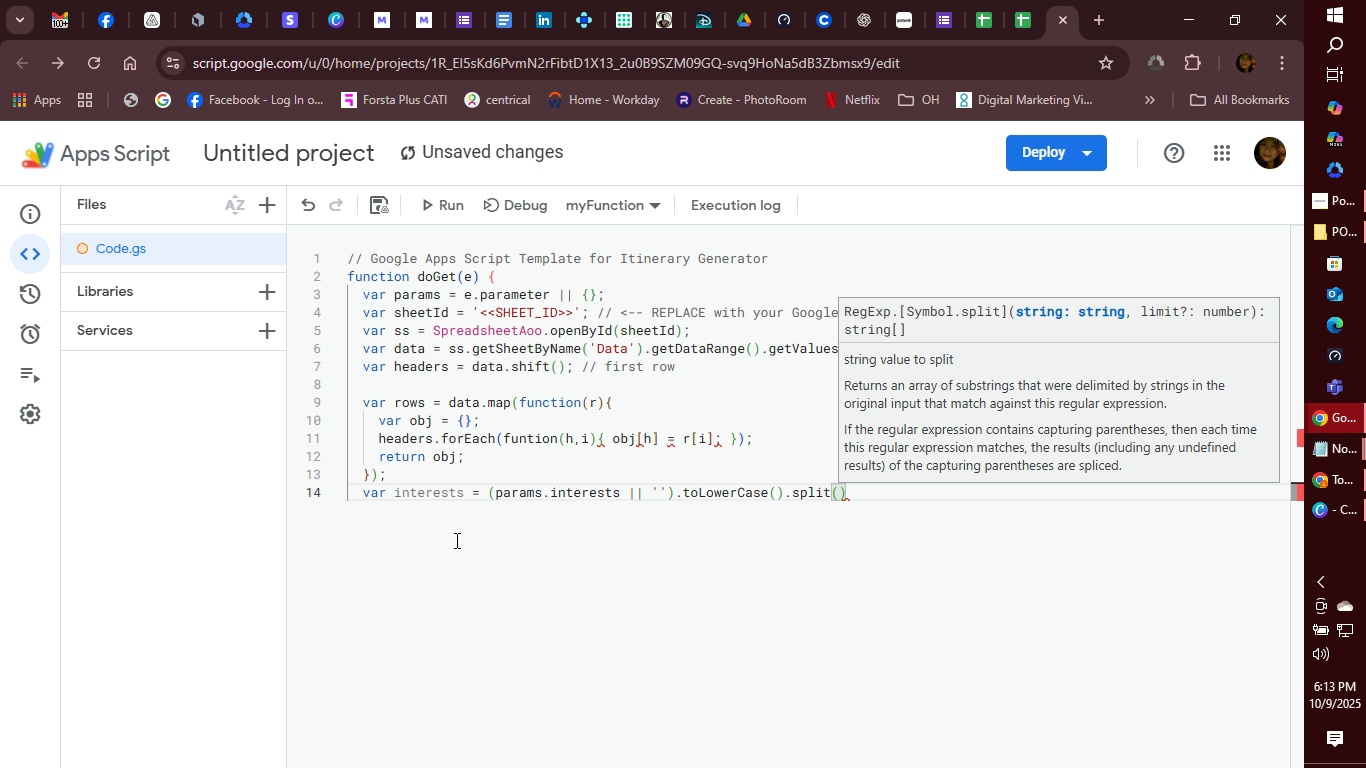 
key(Quote)
 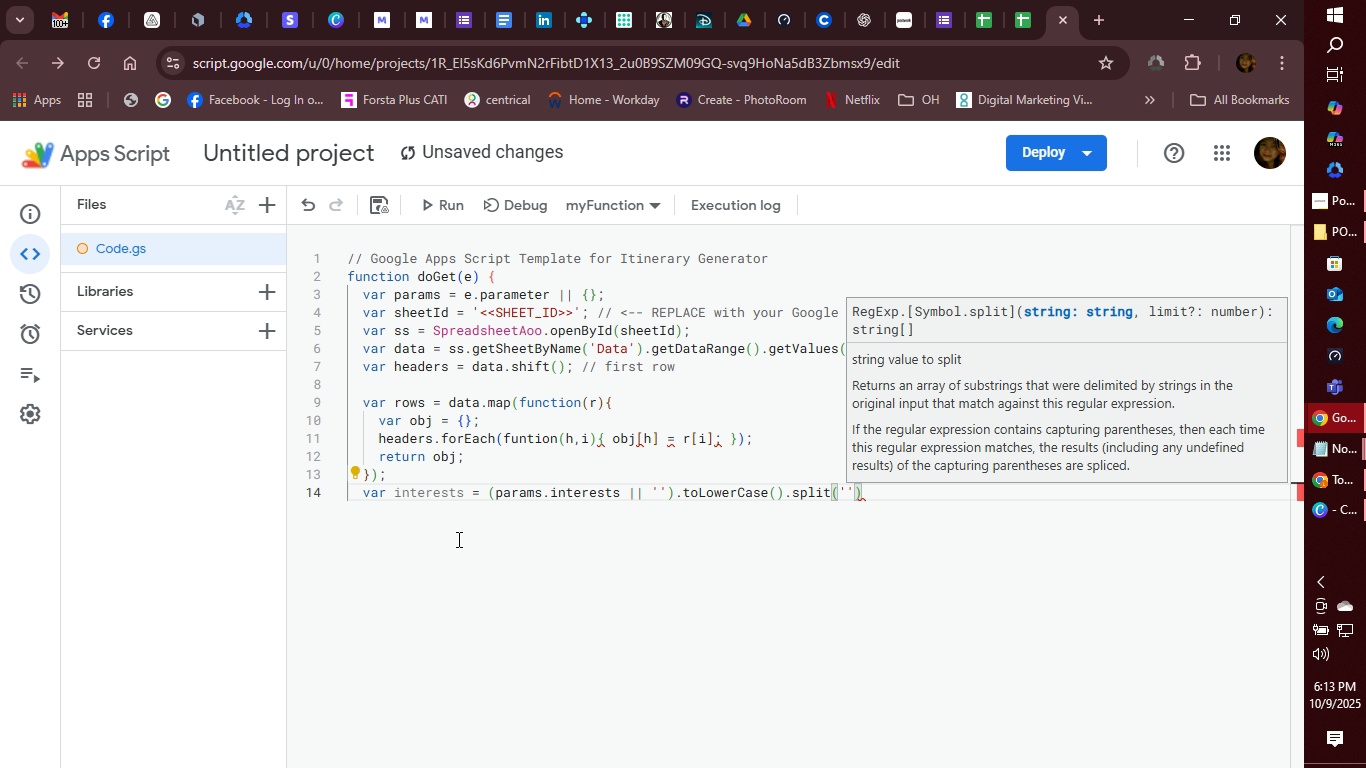 
key(Comma)
 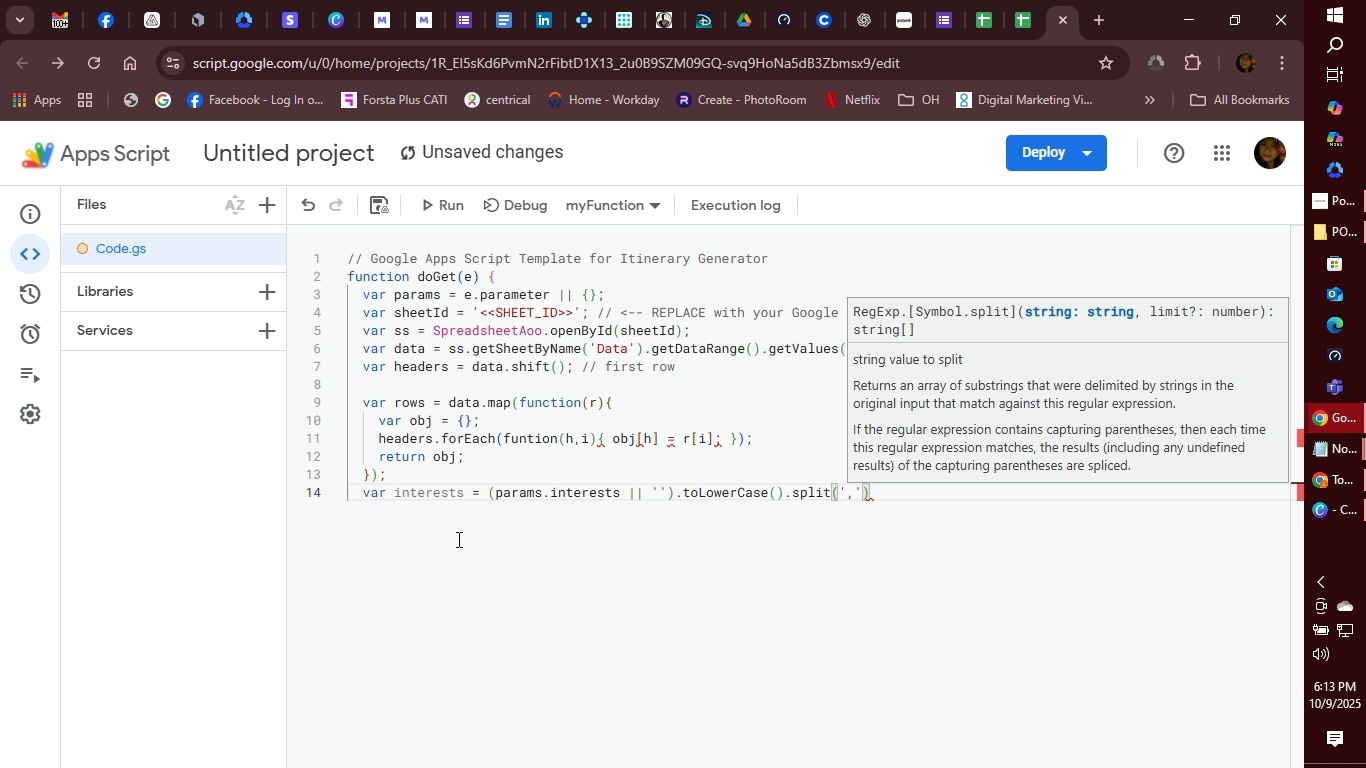 
key(ArrowRight)
 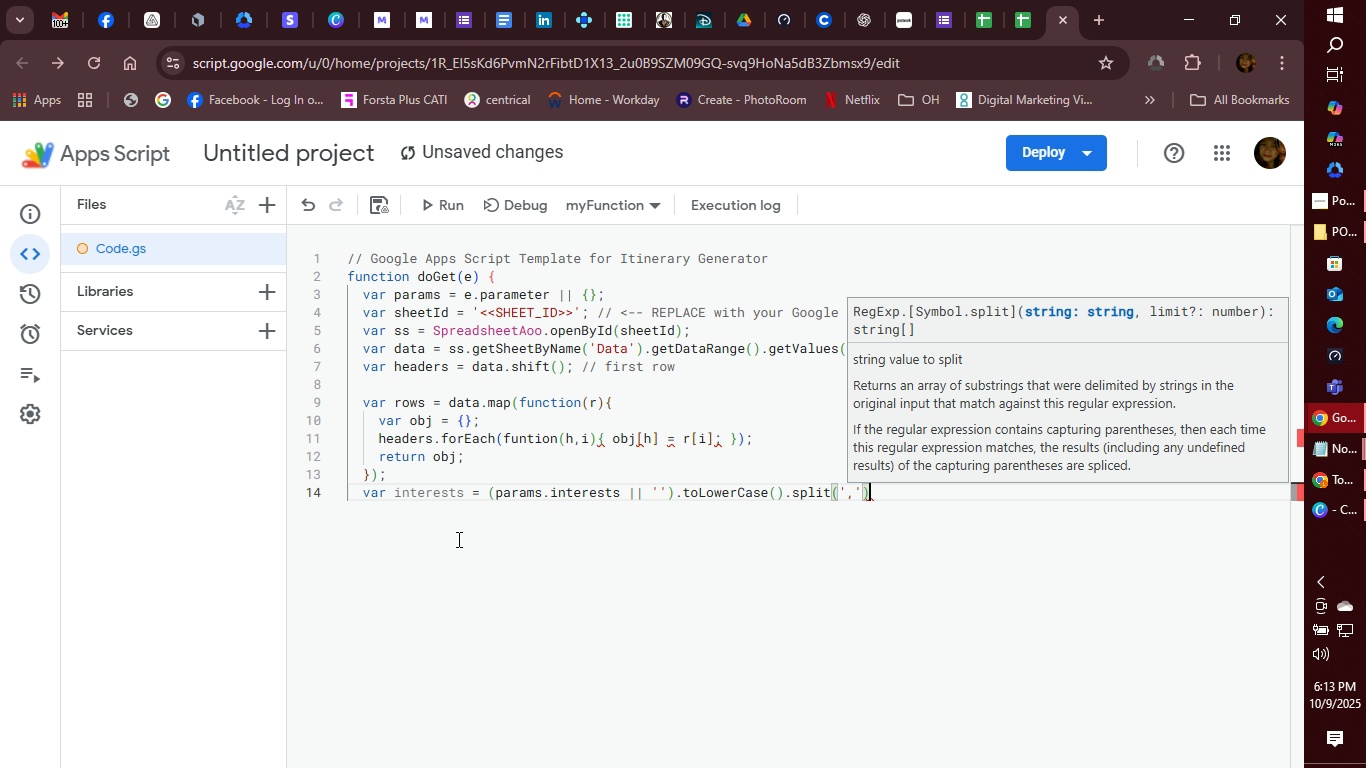 
key(ArrowRight)
 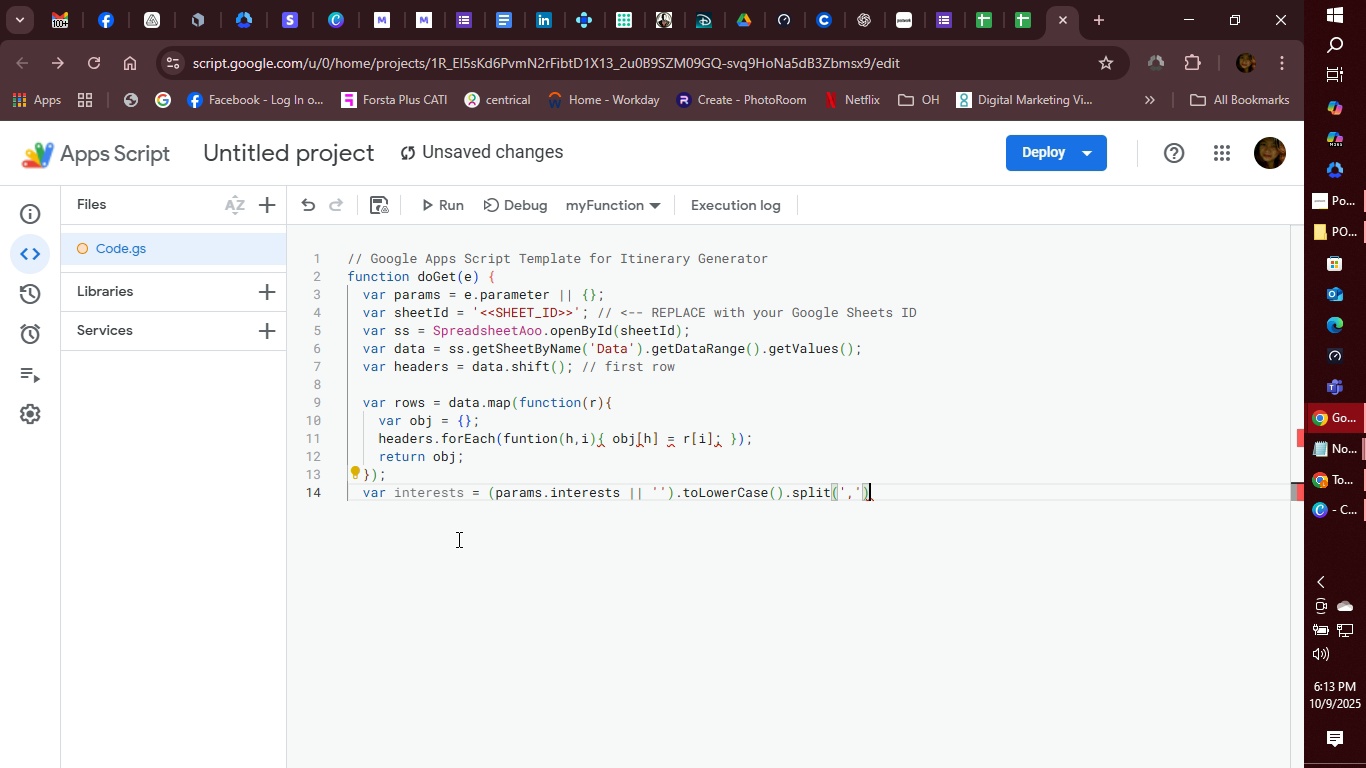 
type(.map)
 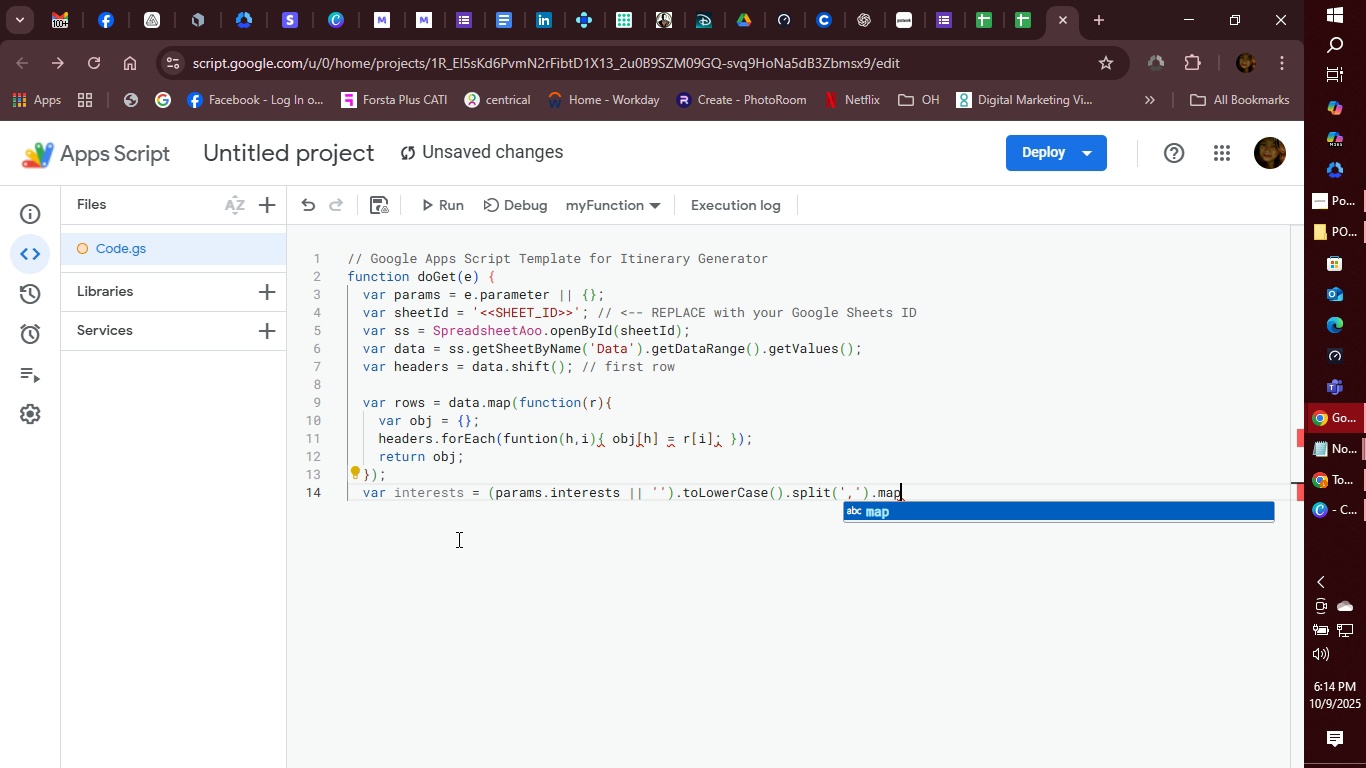 
hold_key(key=ShiftRight, duration=1.52)
 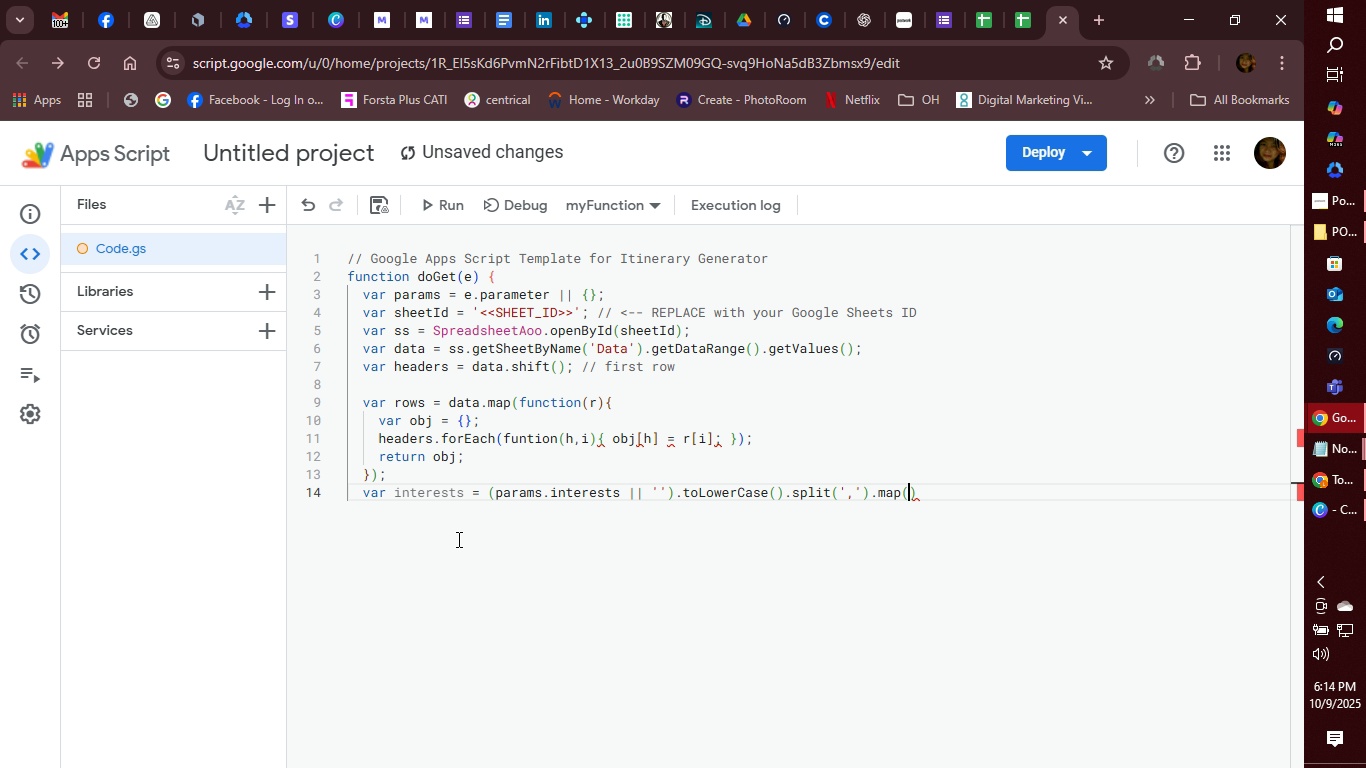 
type((funtions)
 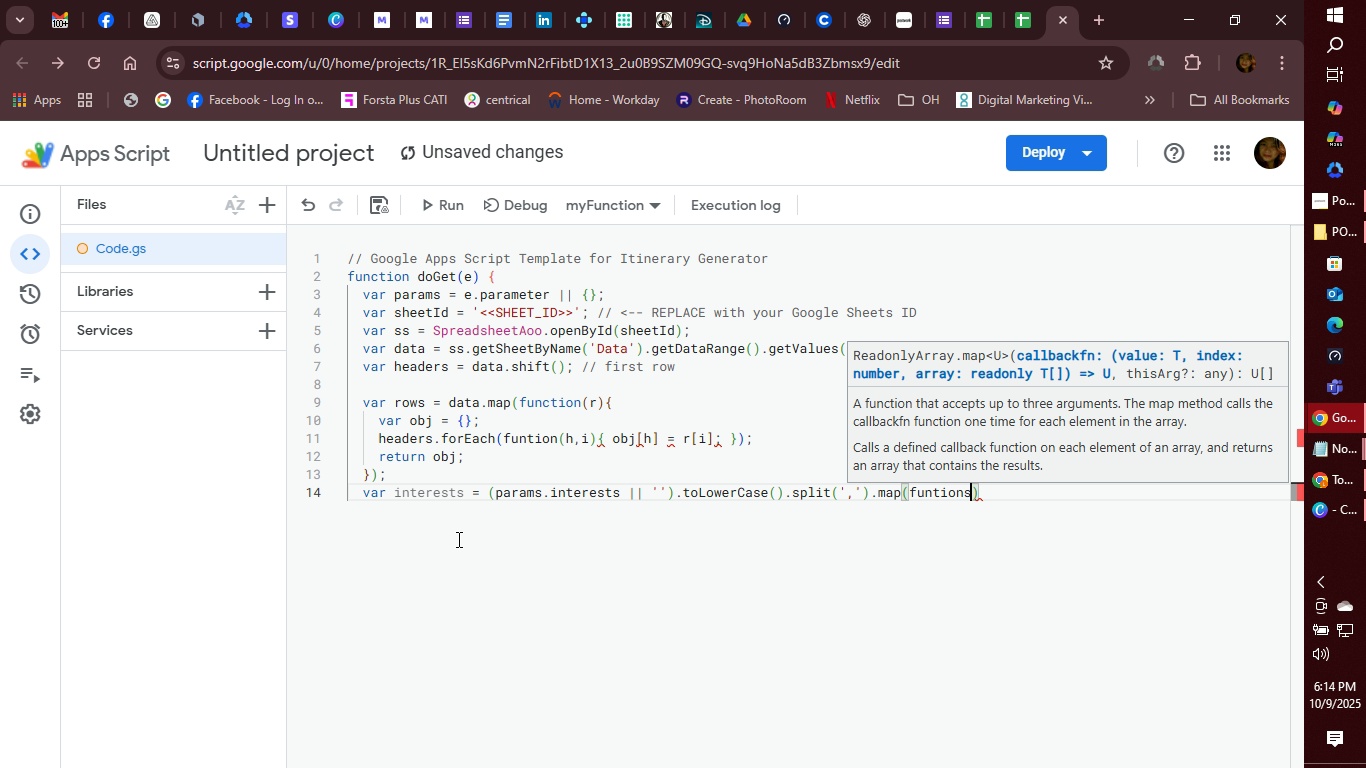 
type((s)
 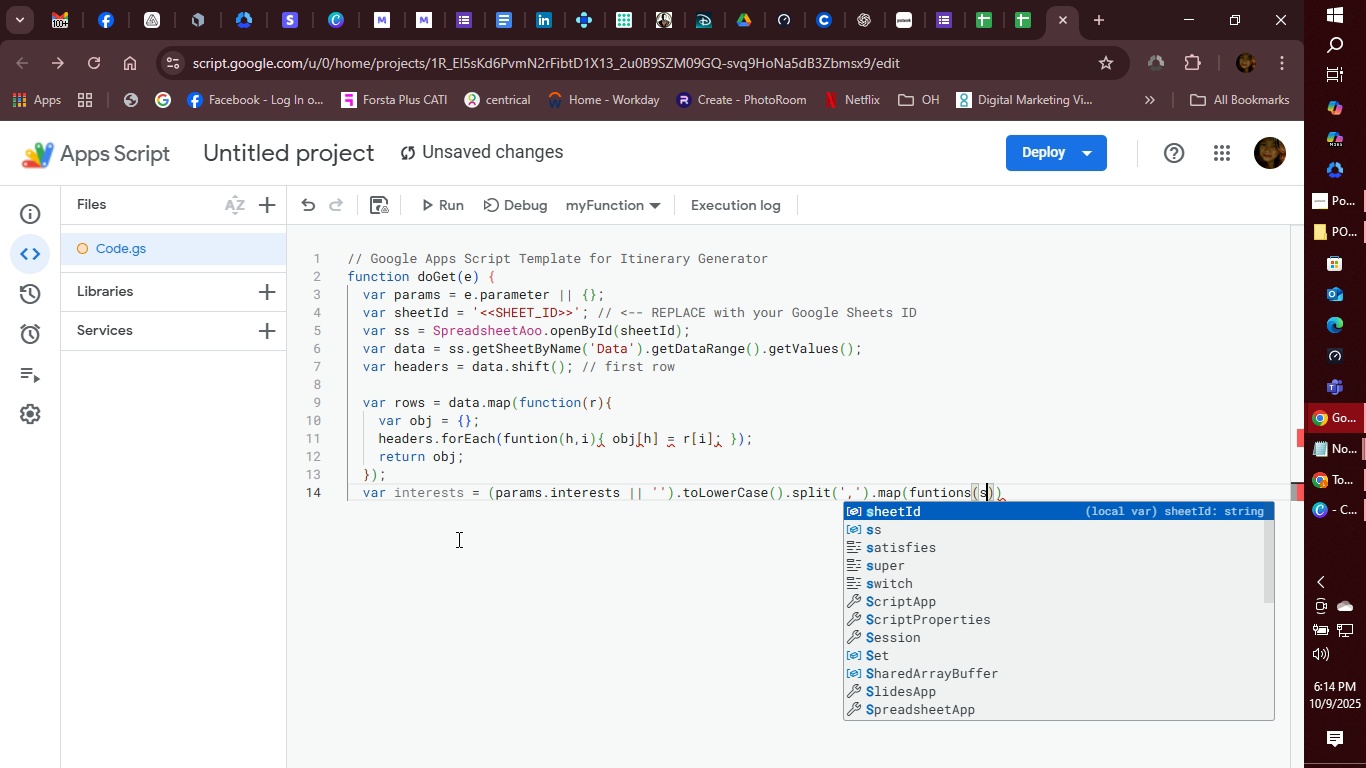 
key(ArrowRight)
 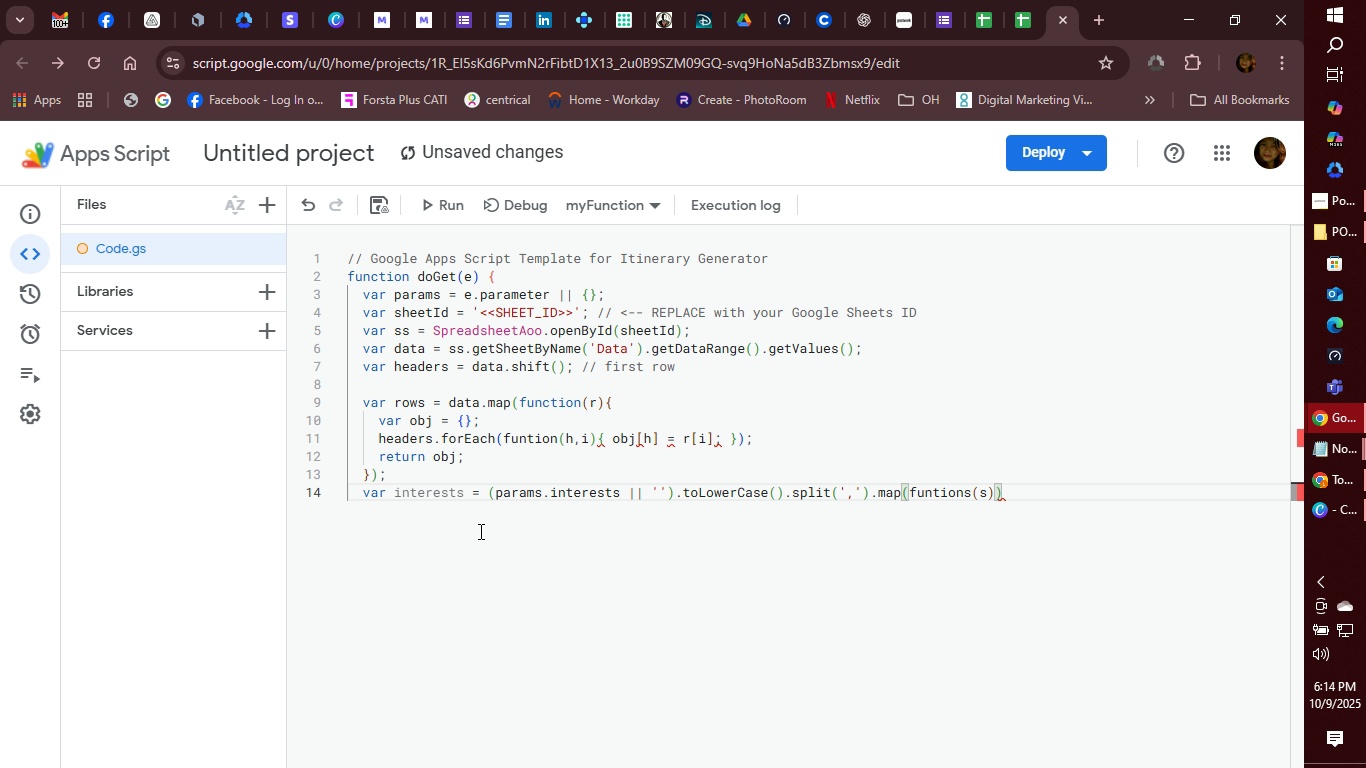 
key(BracketLeft)
 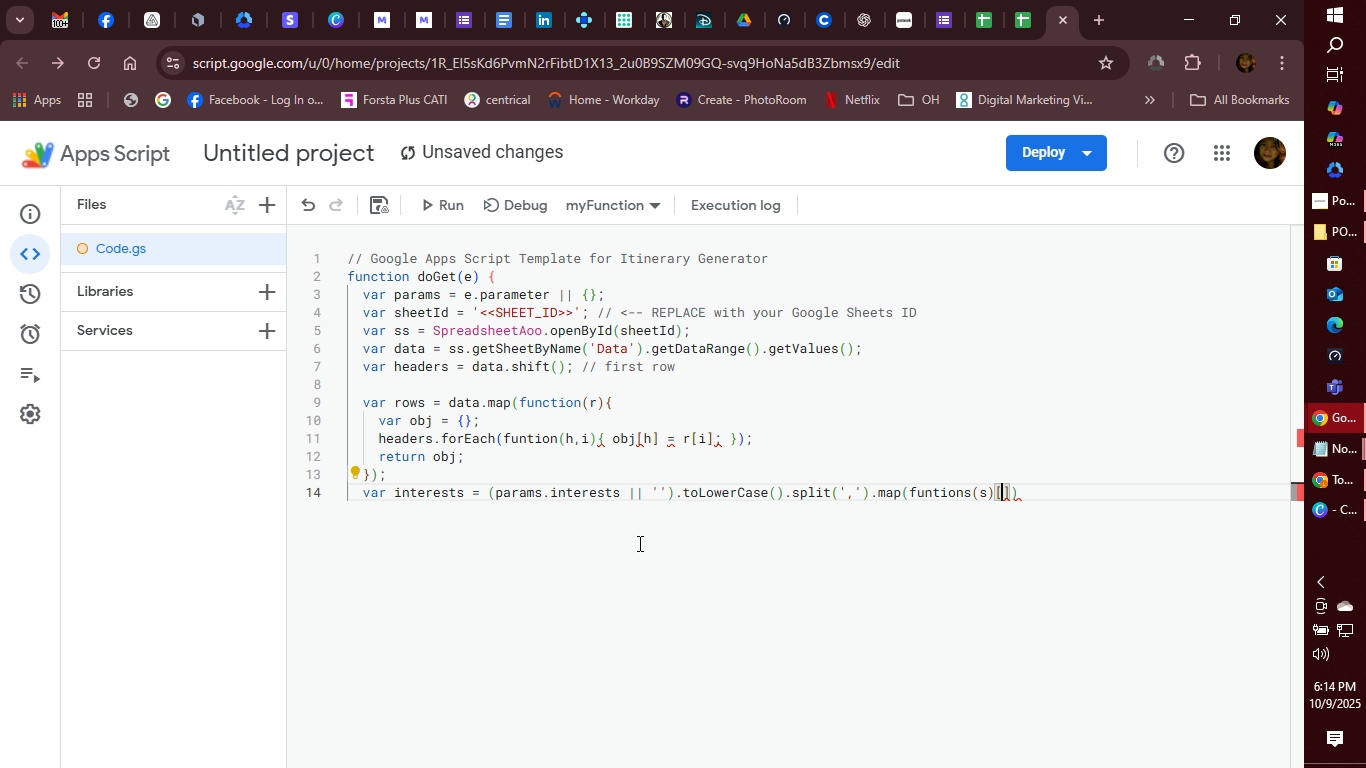 
key(Backspace)
 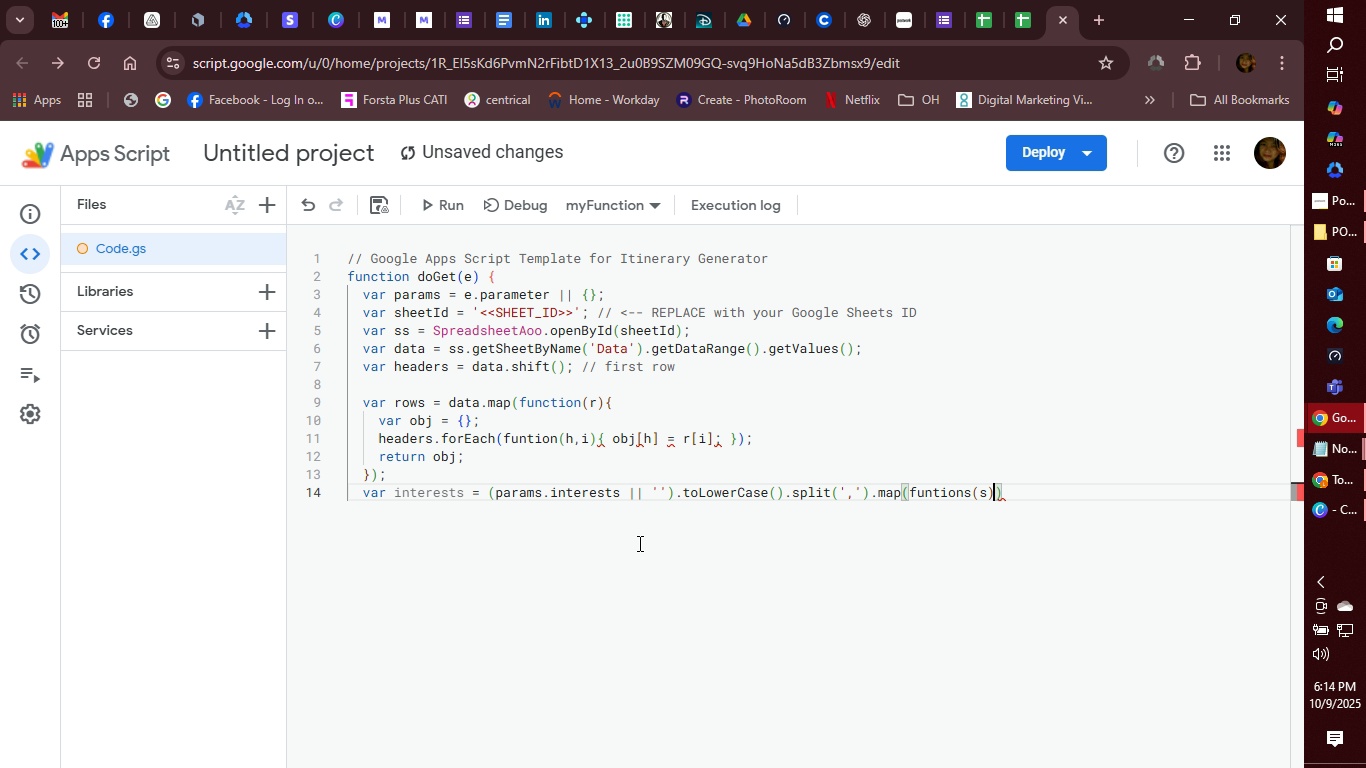 
hold_key(key=ShiftLeft, duration=1.52)
 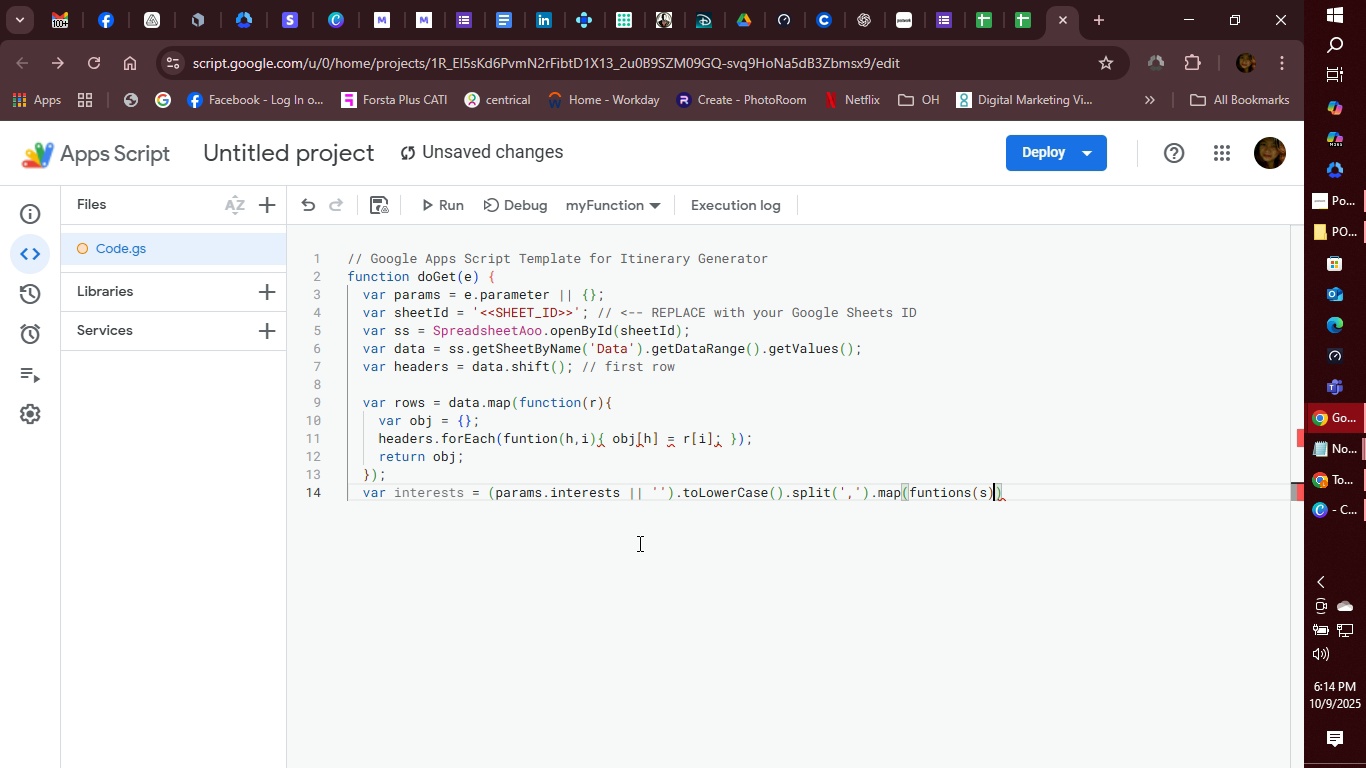 
key(Shift+BracketLeft)
 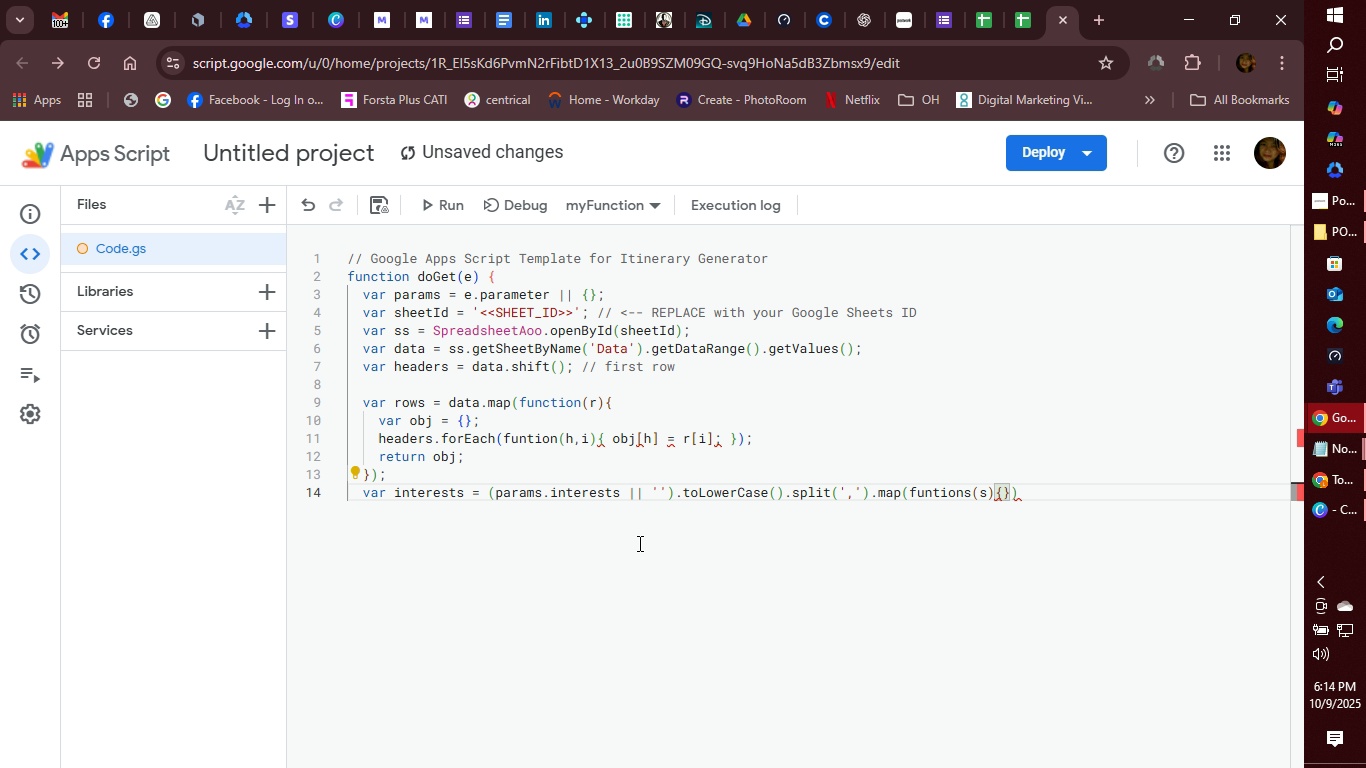 
type( return s.trim()
 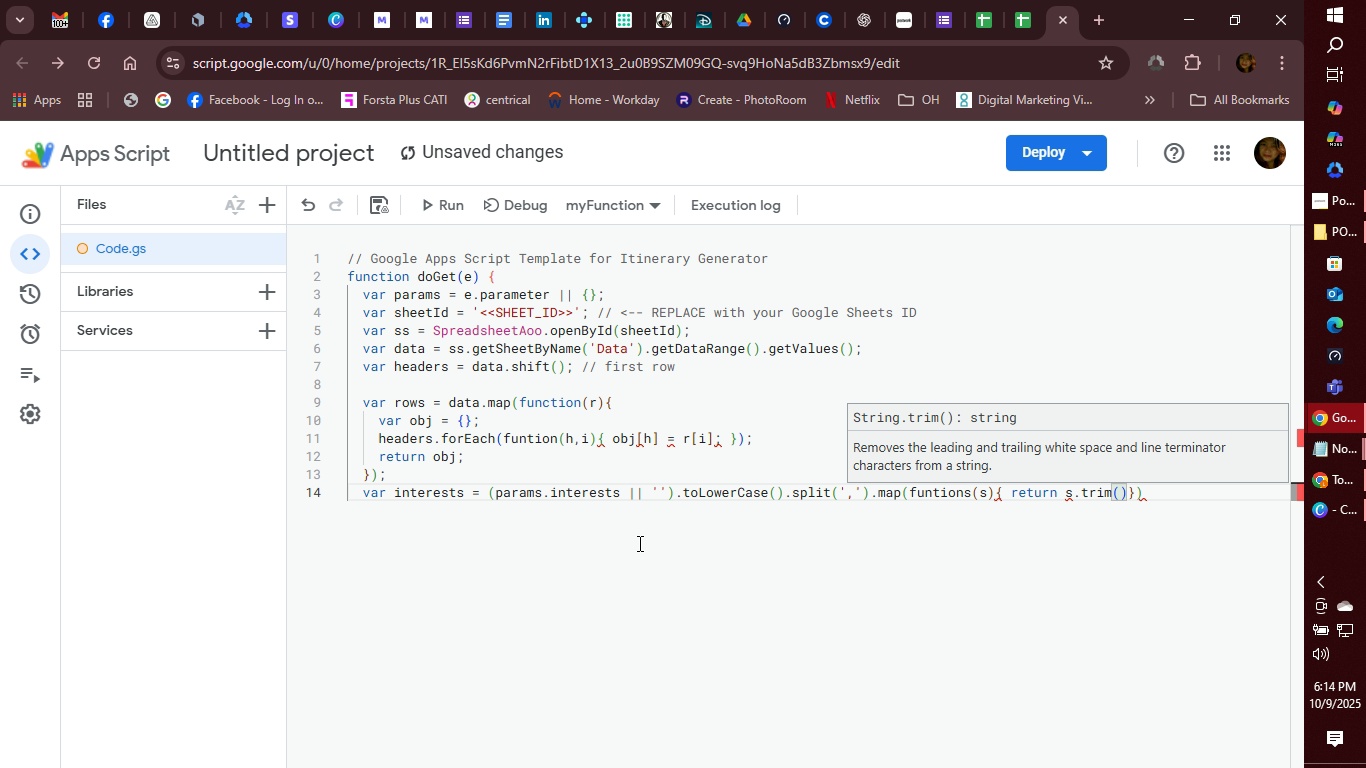 
key(ArrowRight)
 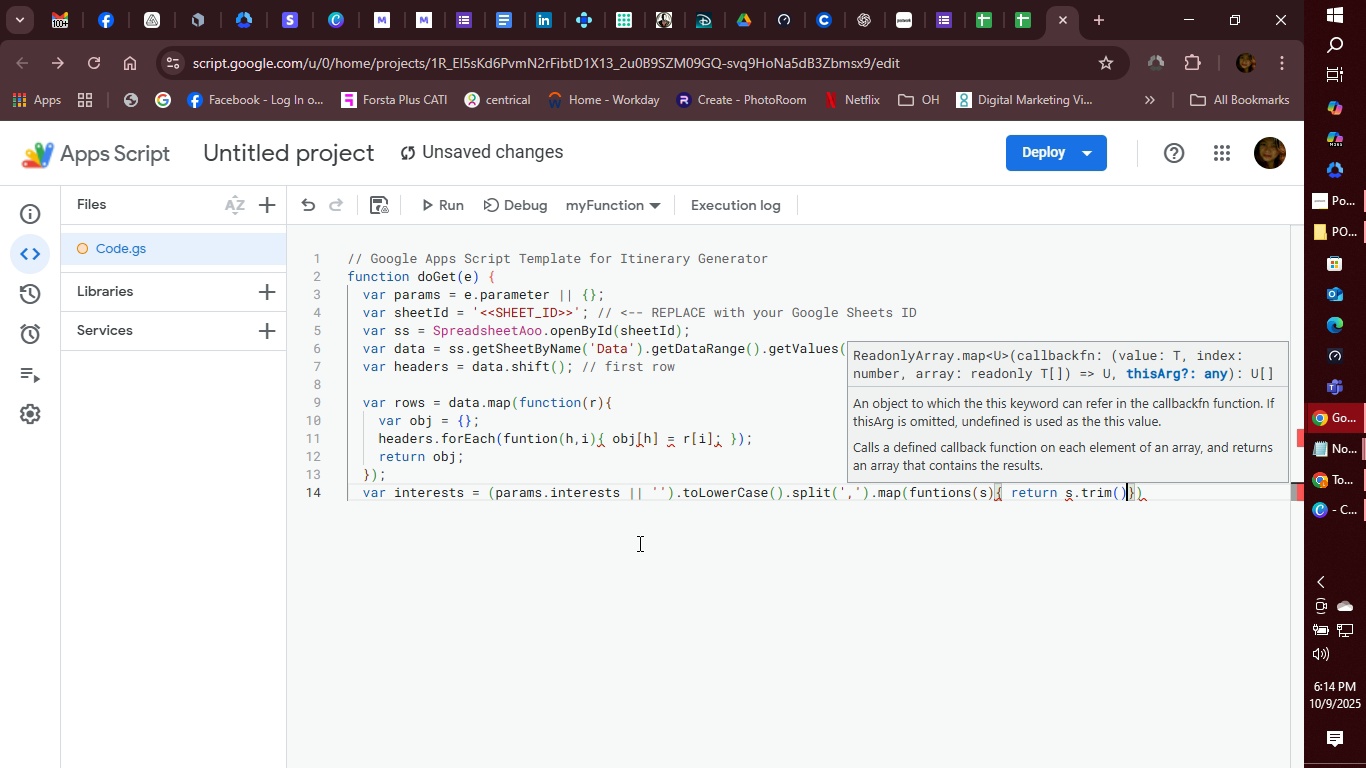 
key(Semicolon)
 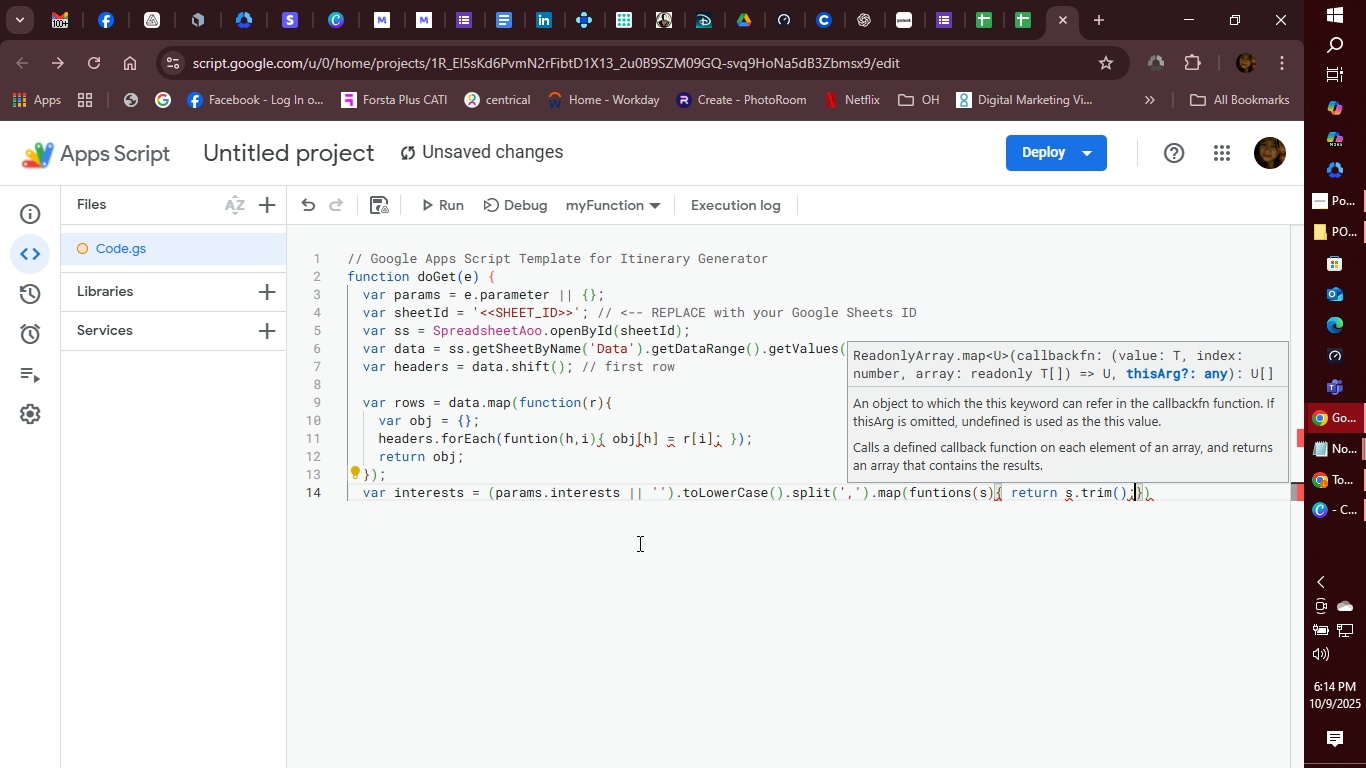 
key(Space)
 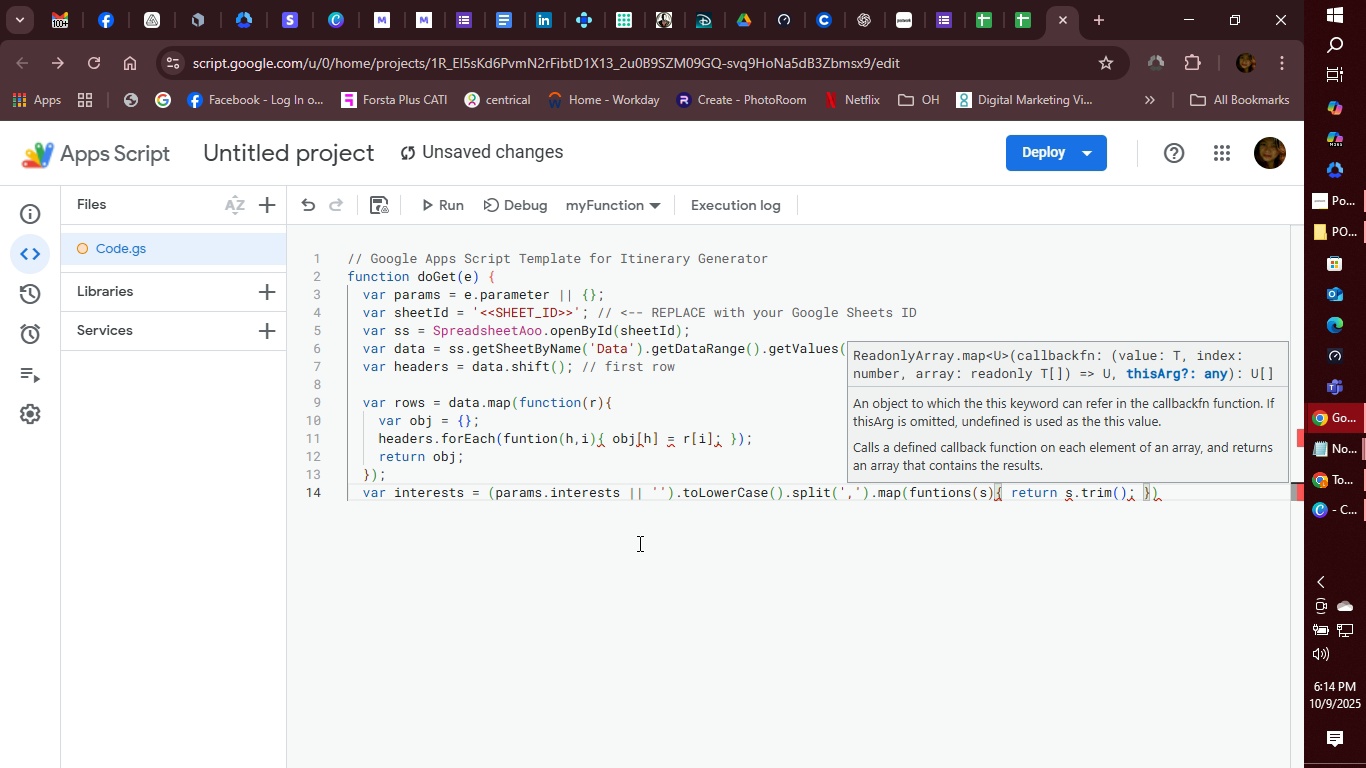 
key(ArrowRight)
 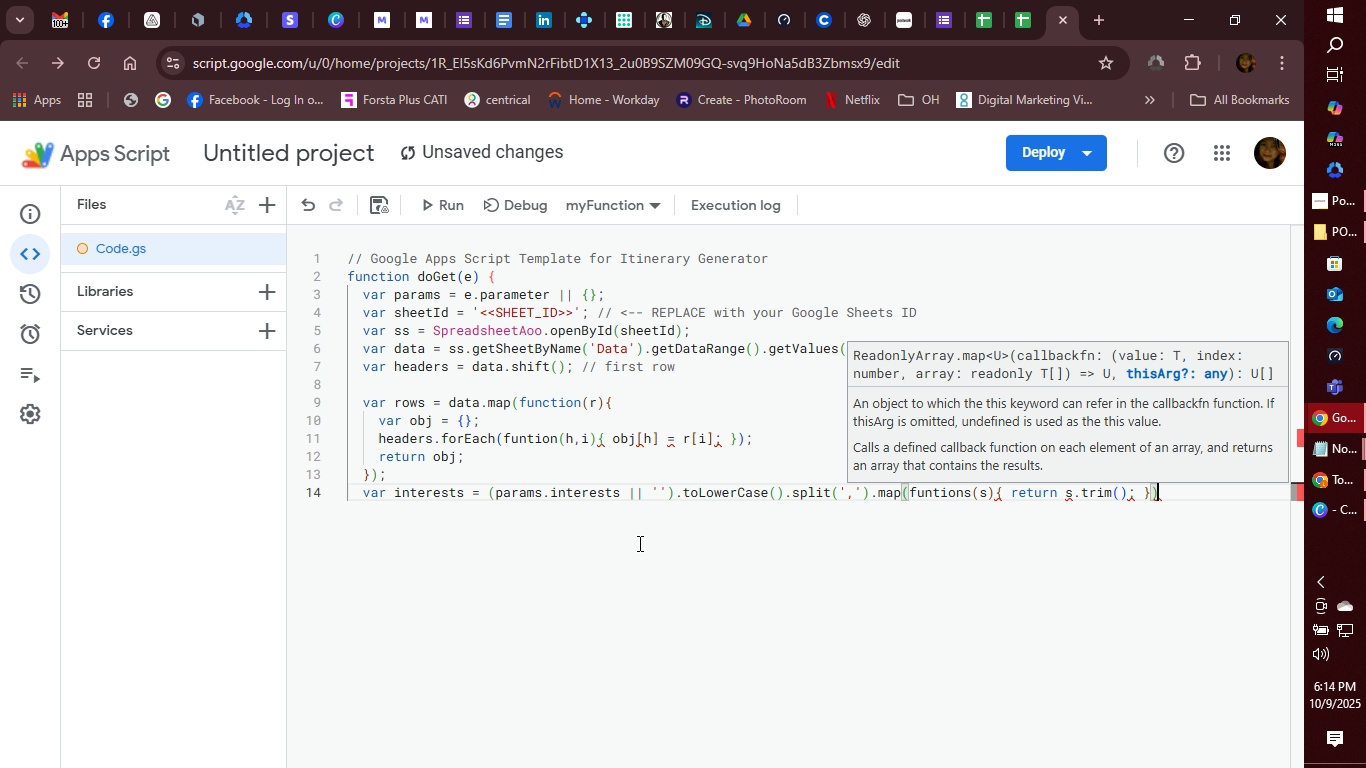 
key(ArrowRight)
 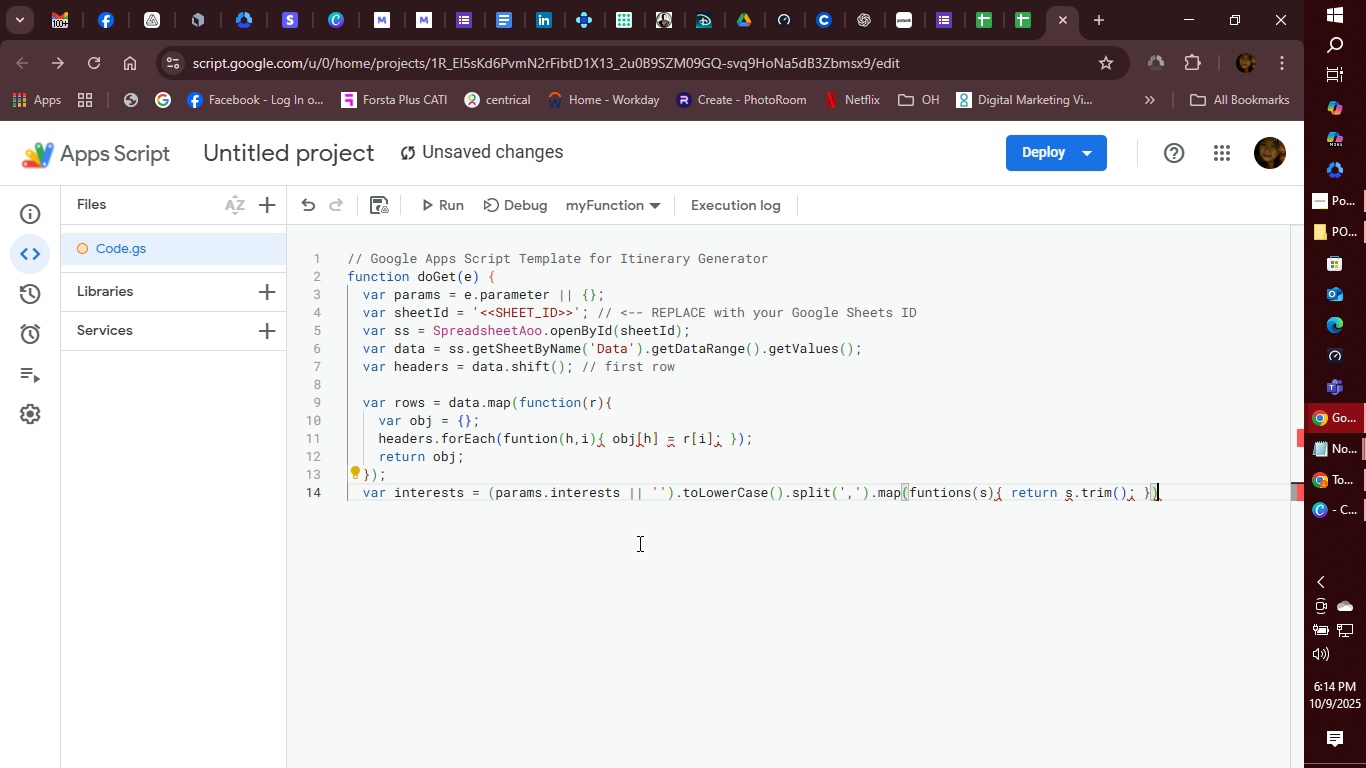 
type(.filtr)
 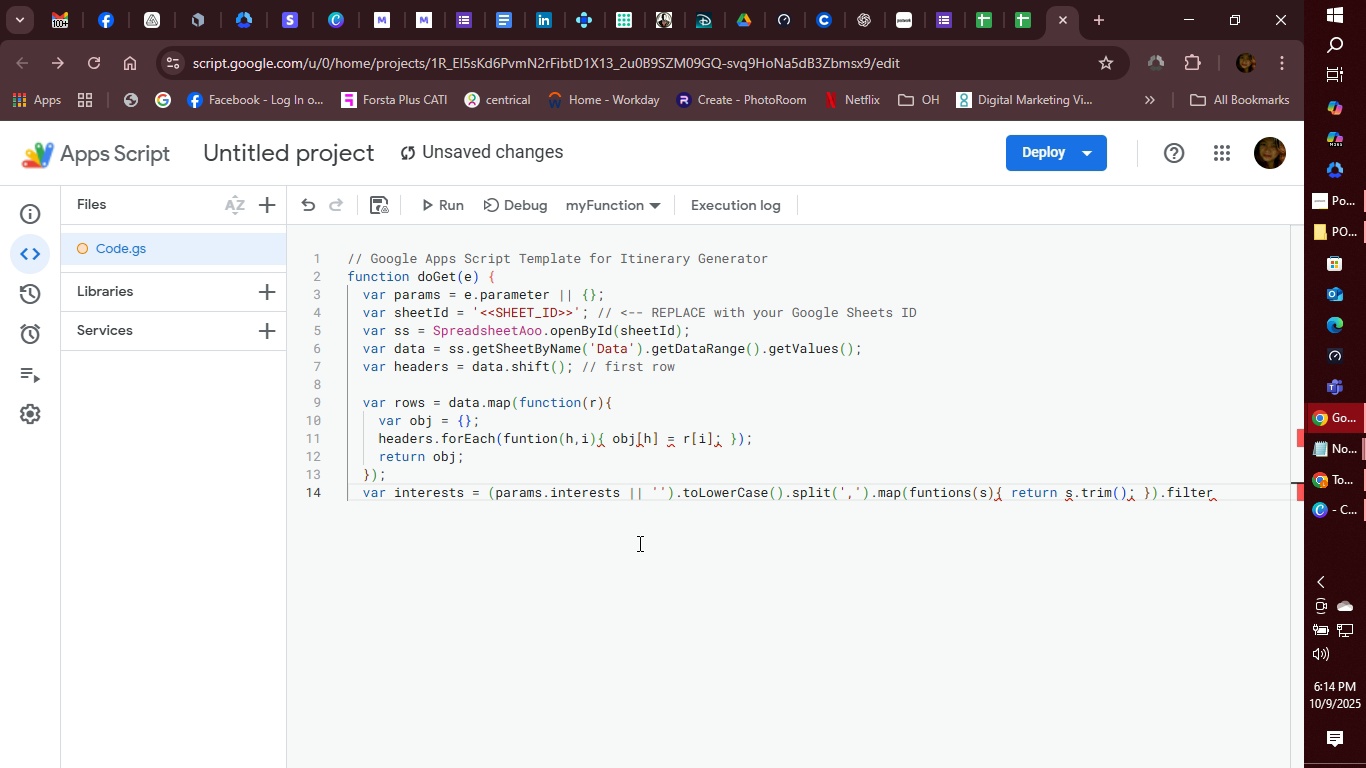 
hold_key(key=E, duration=0.3)
 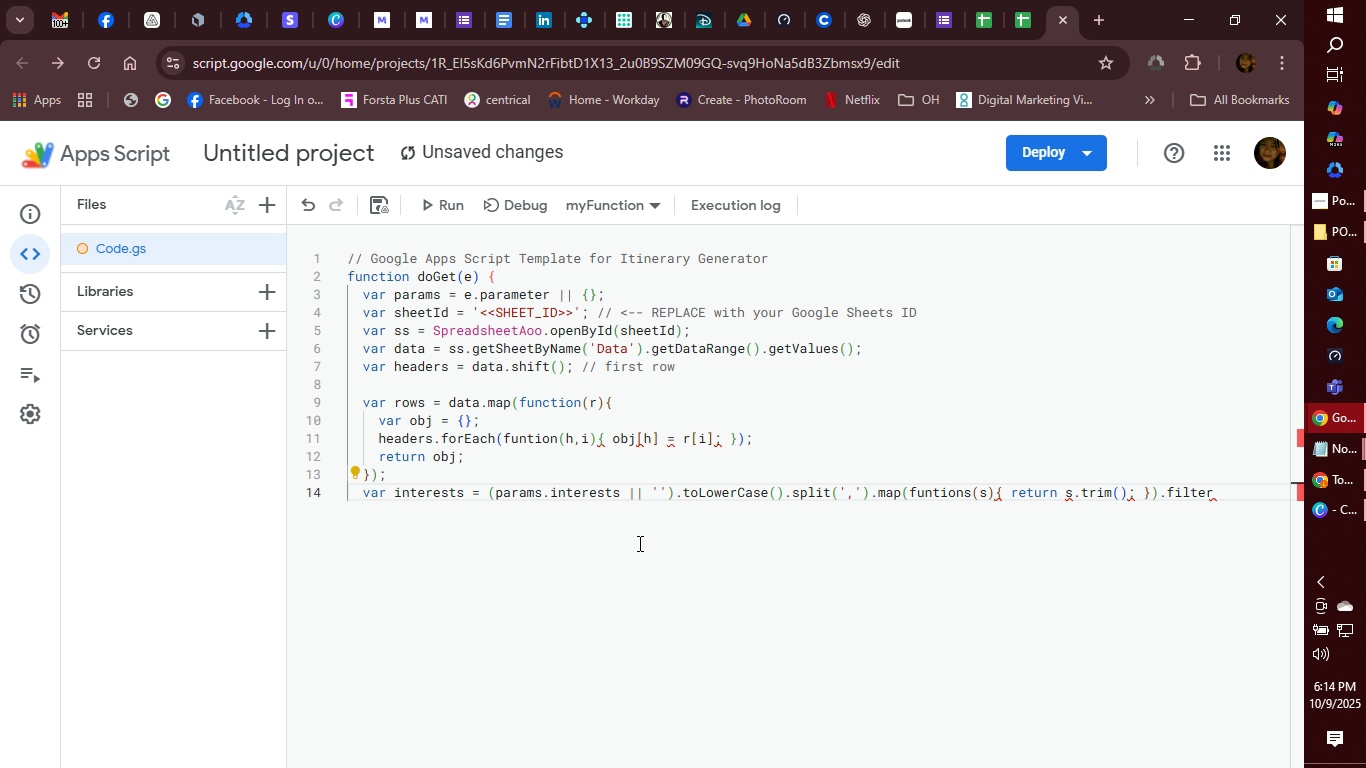 
type((Boolean)
 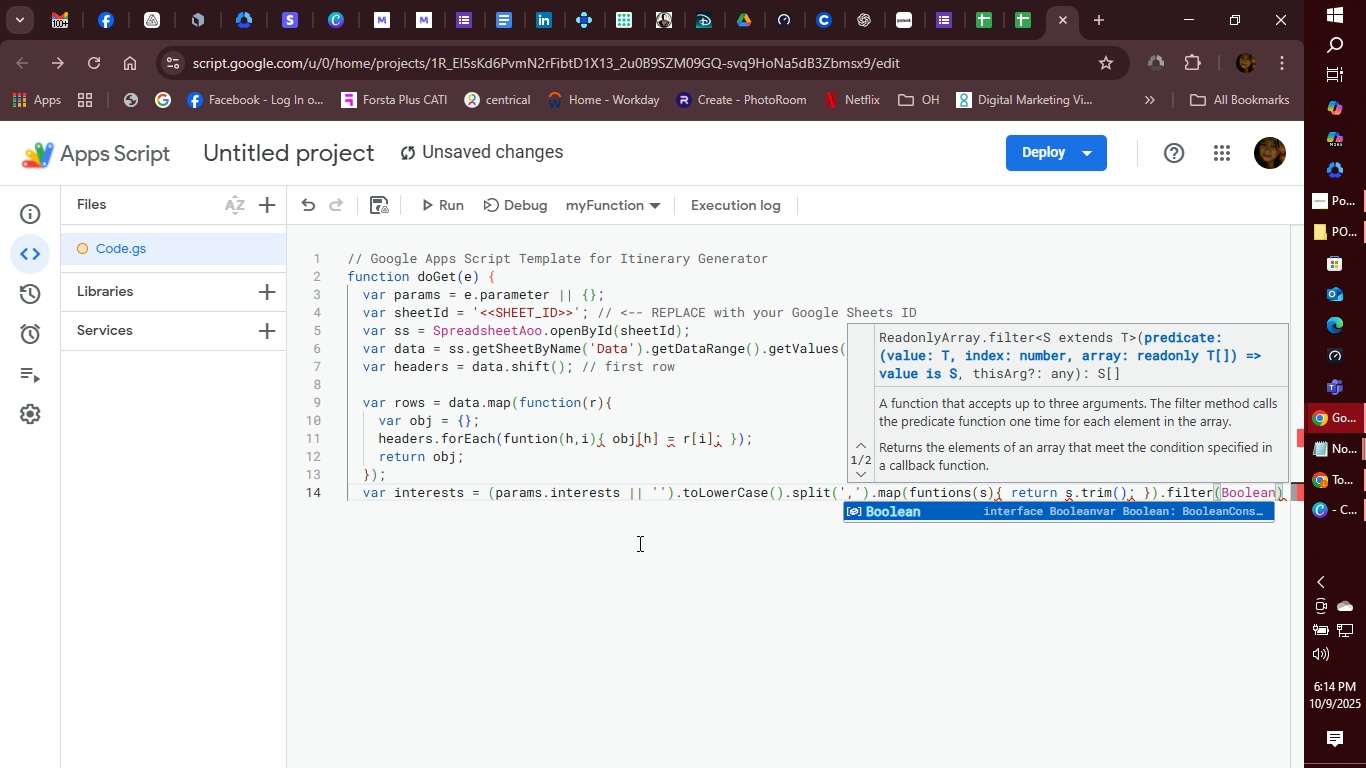 
key(ArrowRight)
 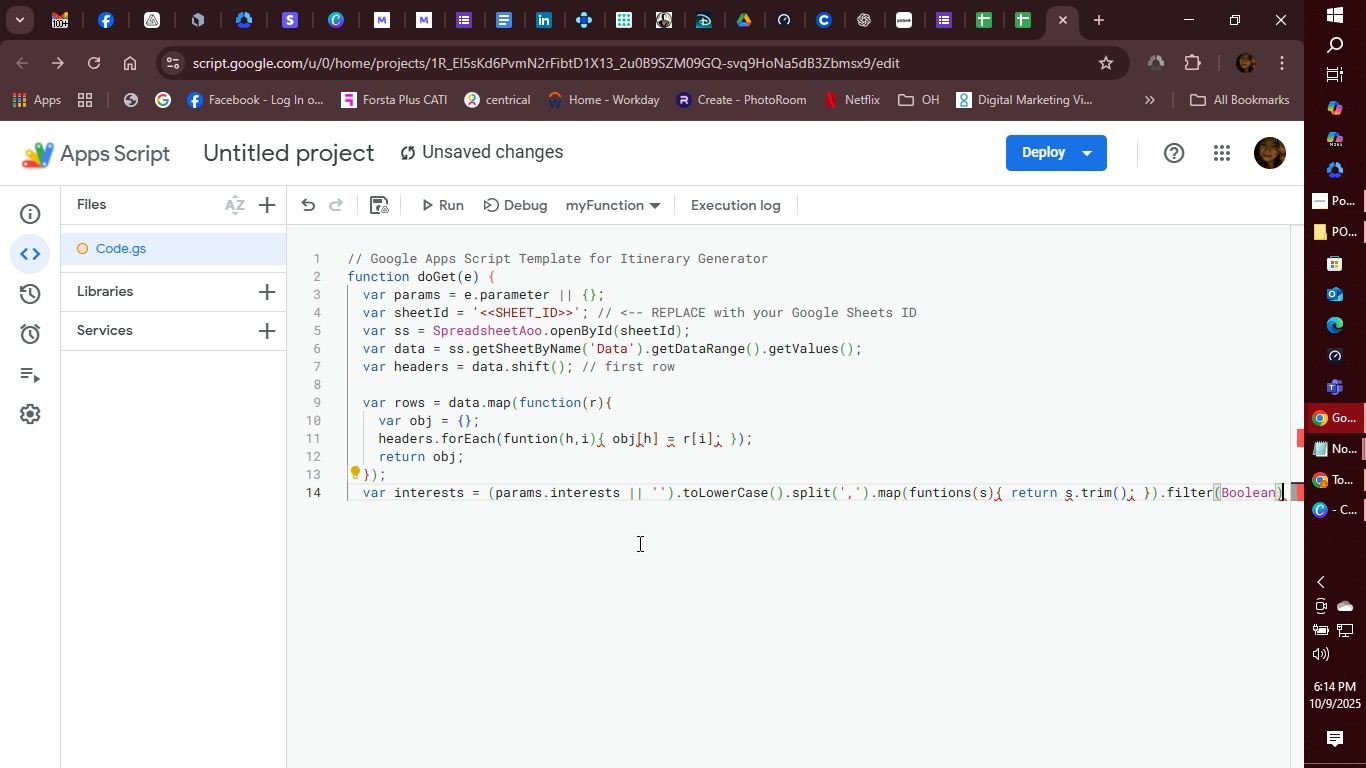 
key(Semicolon)
 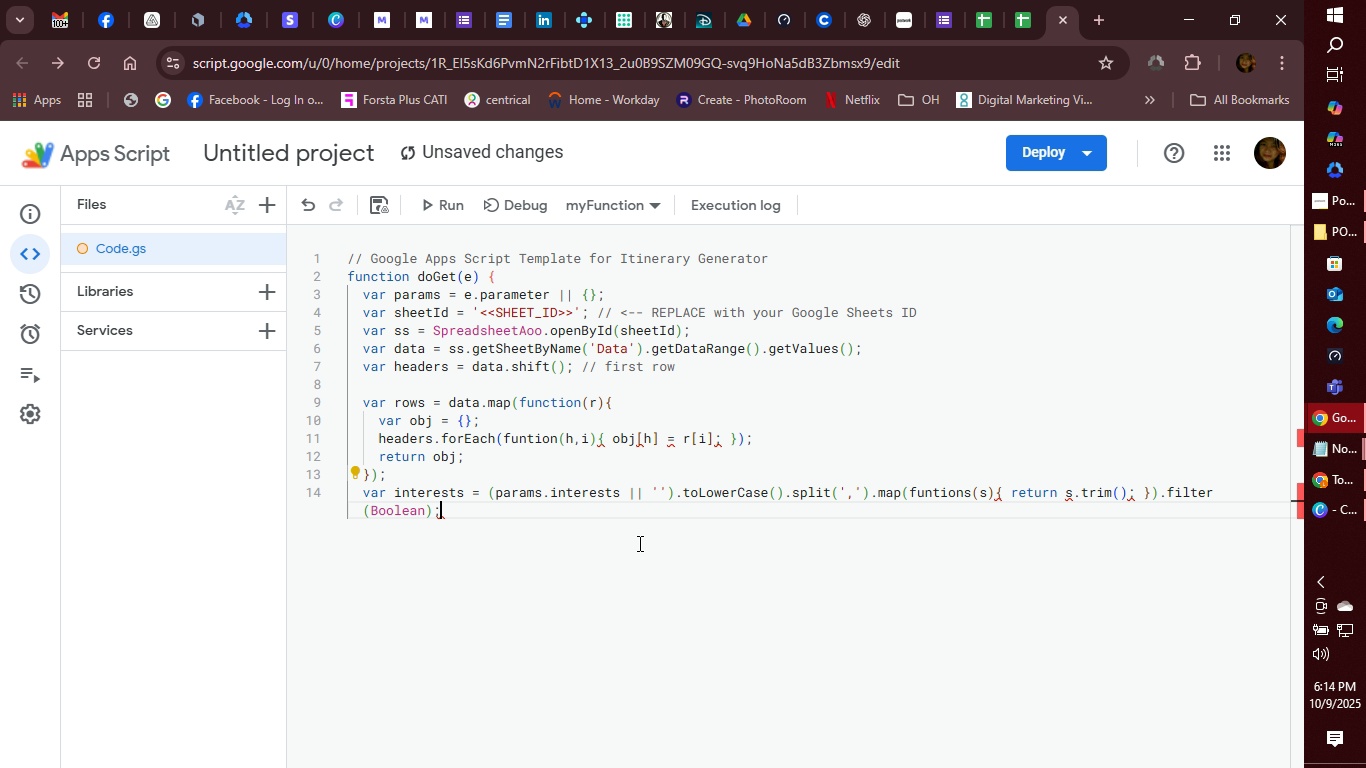 
key(Enter)
 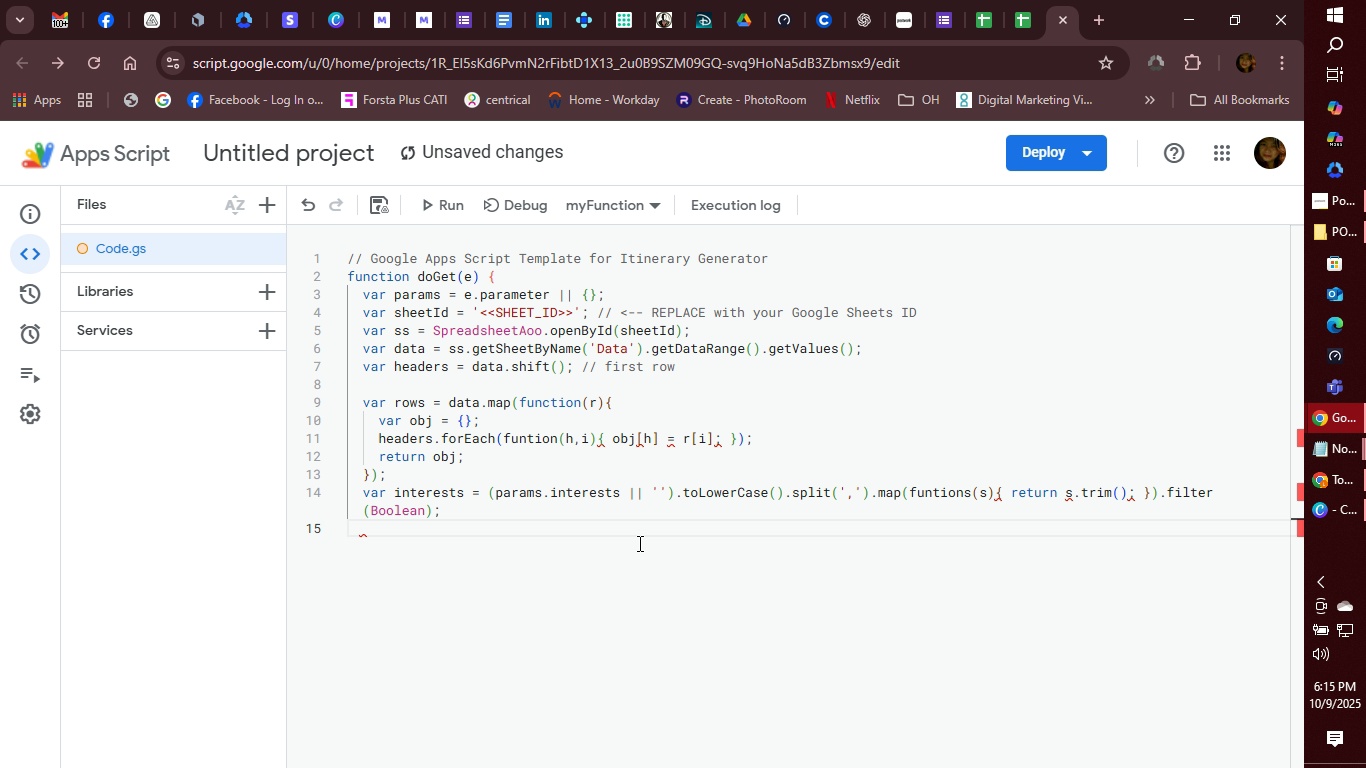 
wait(16.38)
 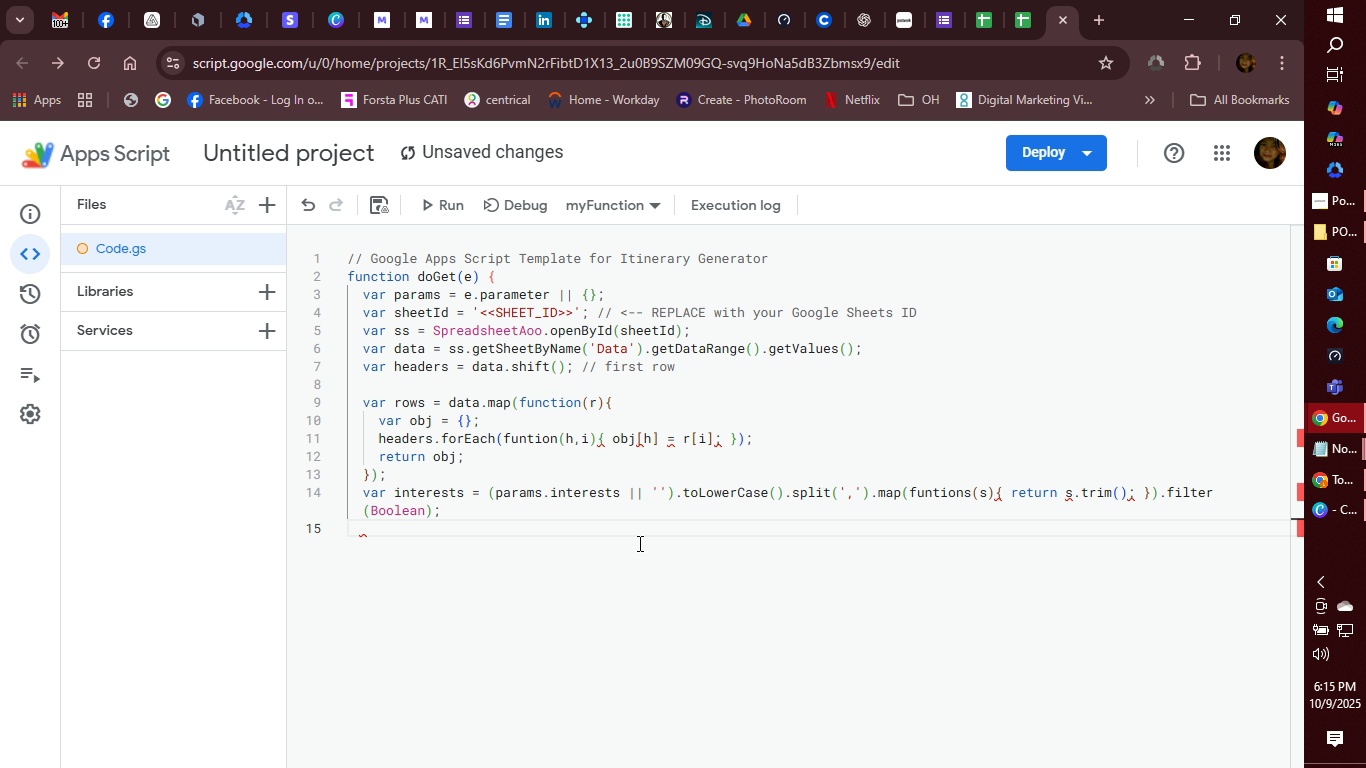 
left_click([476, 462])
 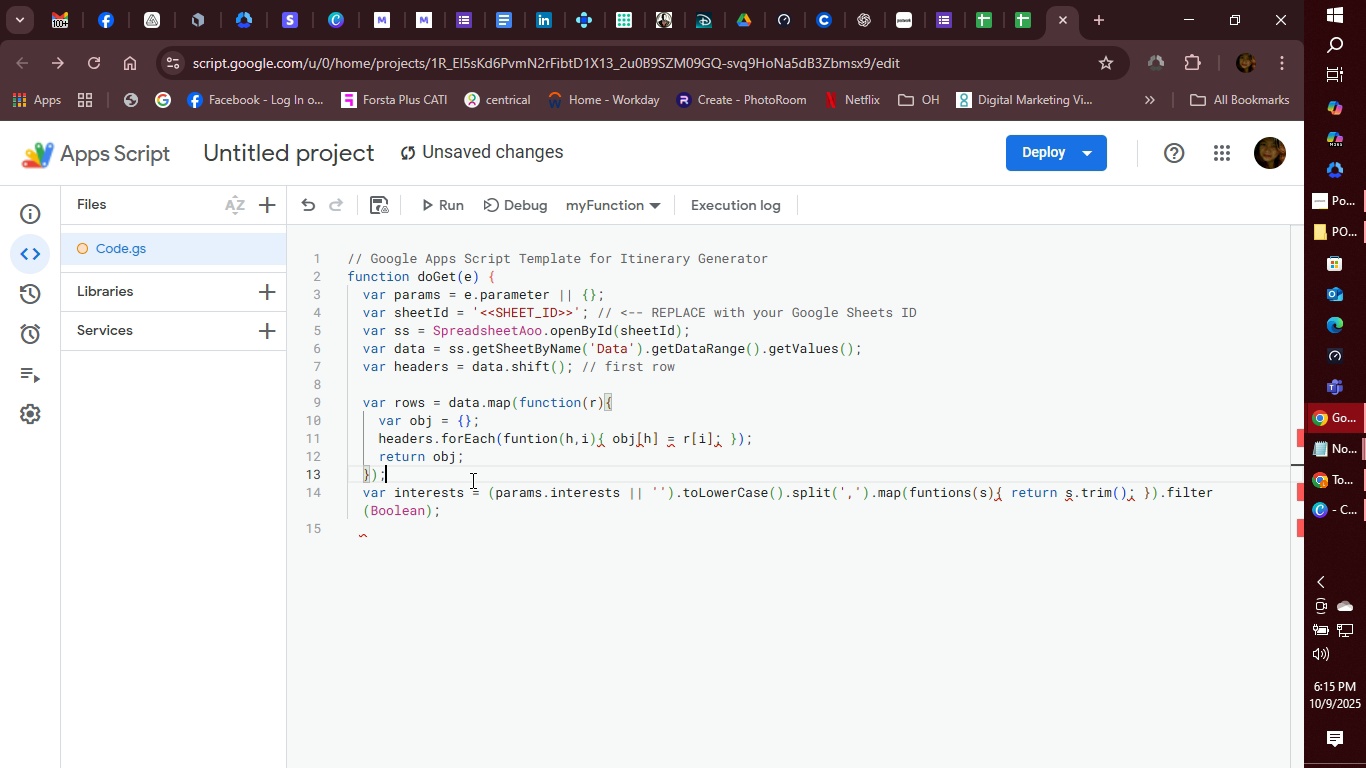 
left_click([471, 480])
 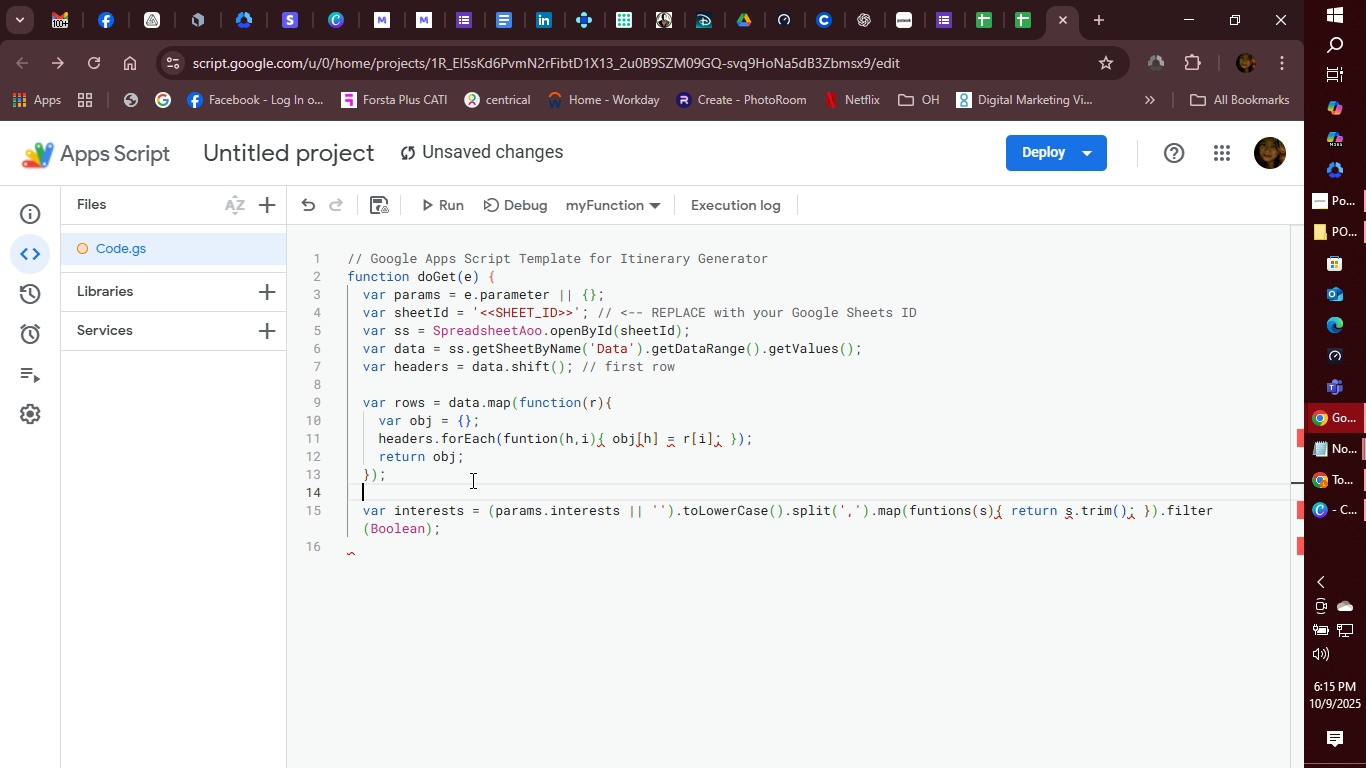 
key(Enter)
 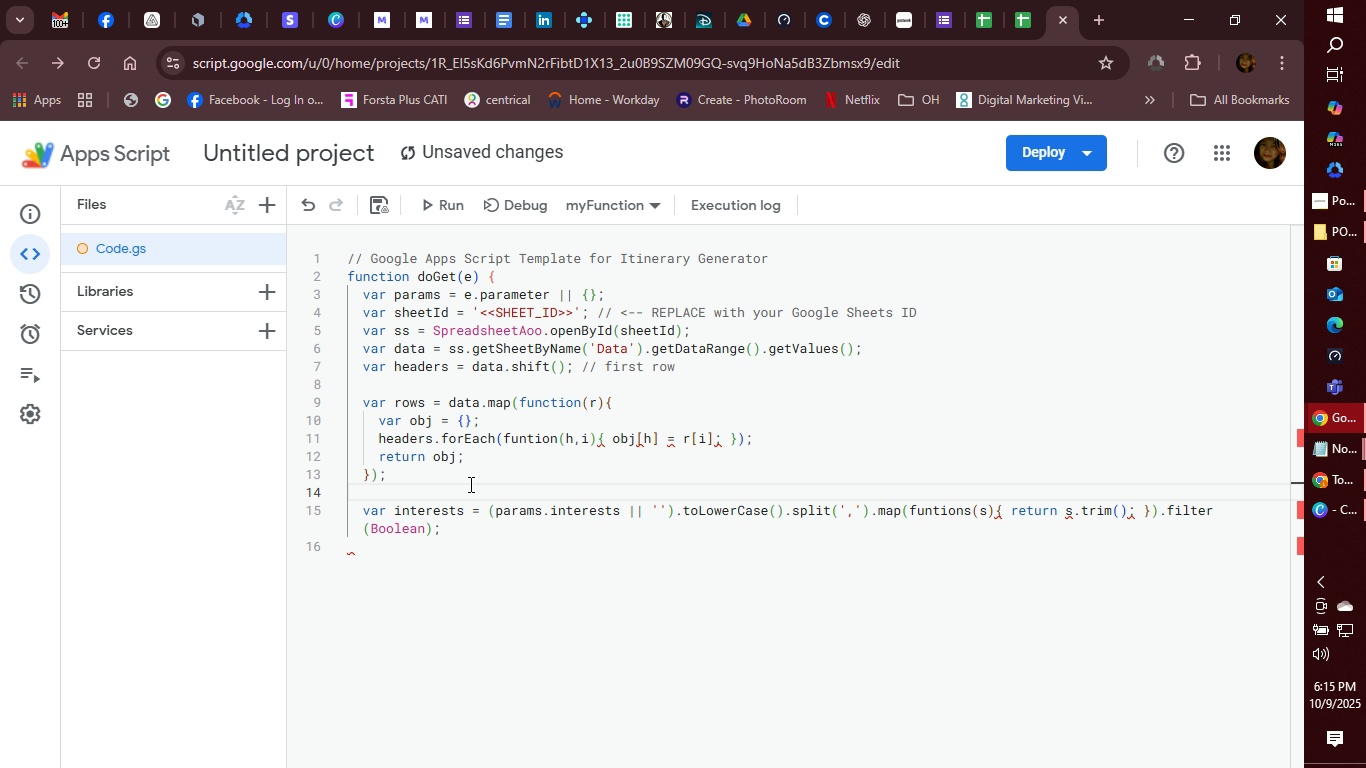 
left_click([444, 553])
 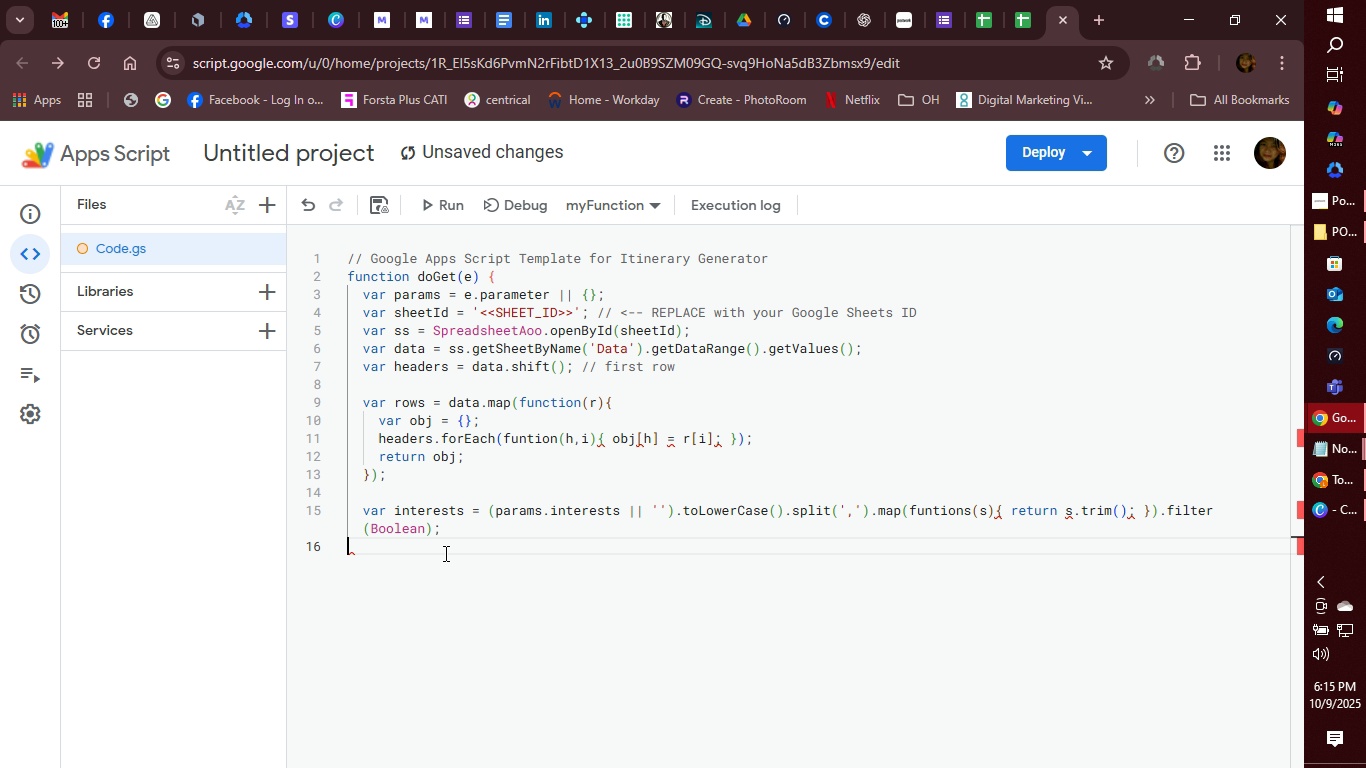 
type(var)
key(Backspace)
key(Backspace)
key(Backspace)
key(Backspace)
 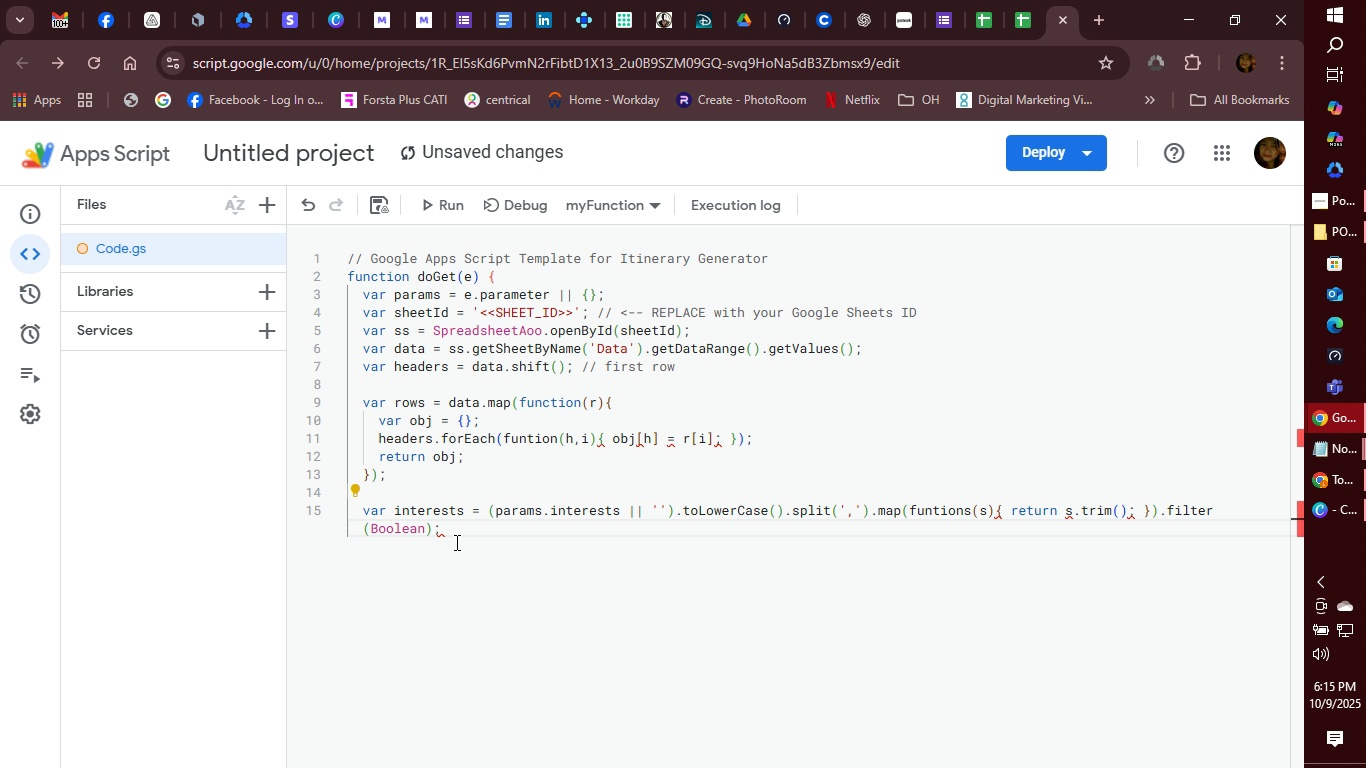 
key(Enter)
 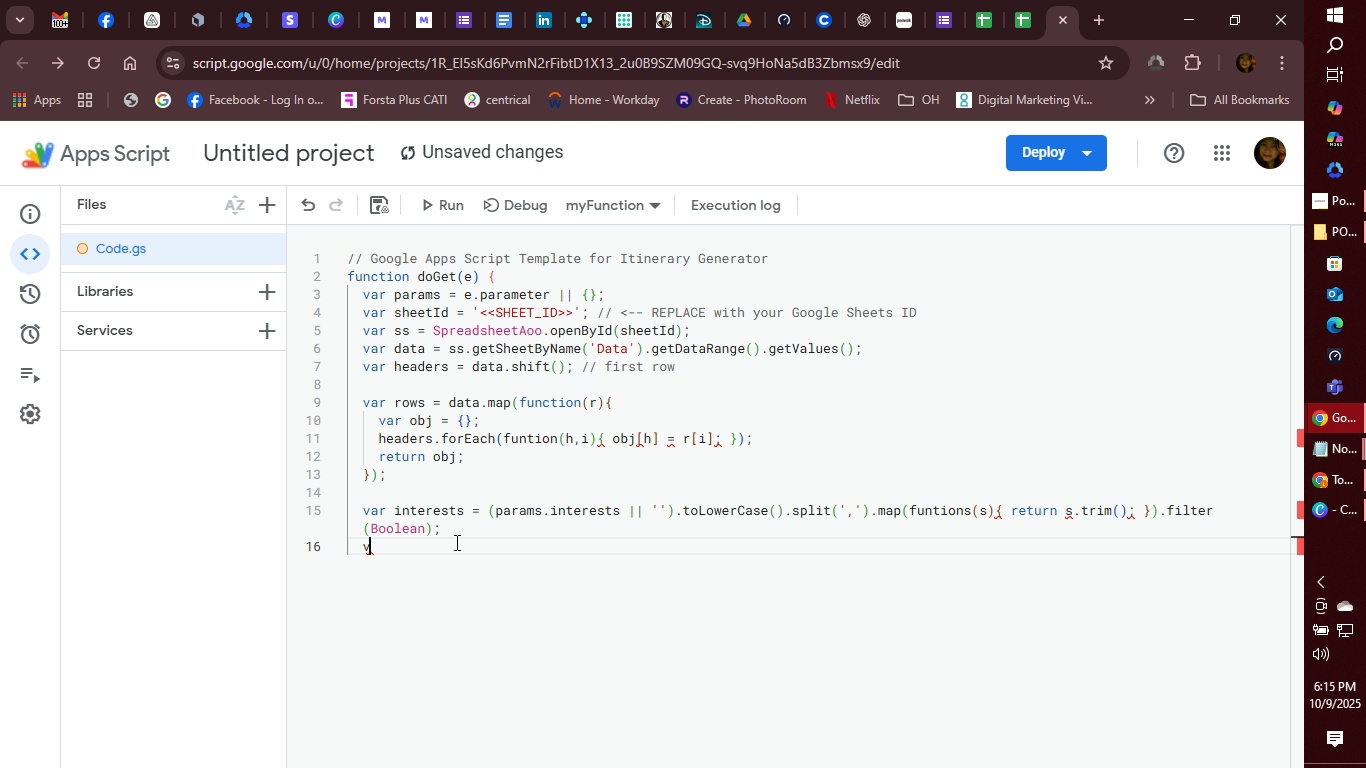 
type(var dietary = (params.dietary || ;)
key(Backspace)
type(')
 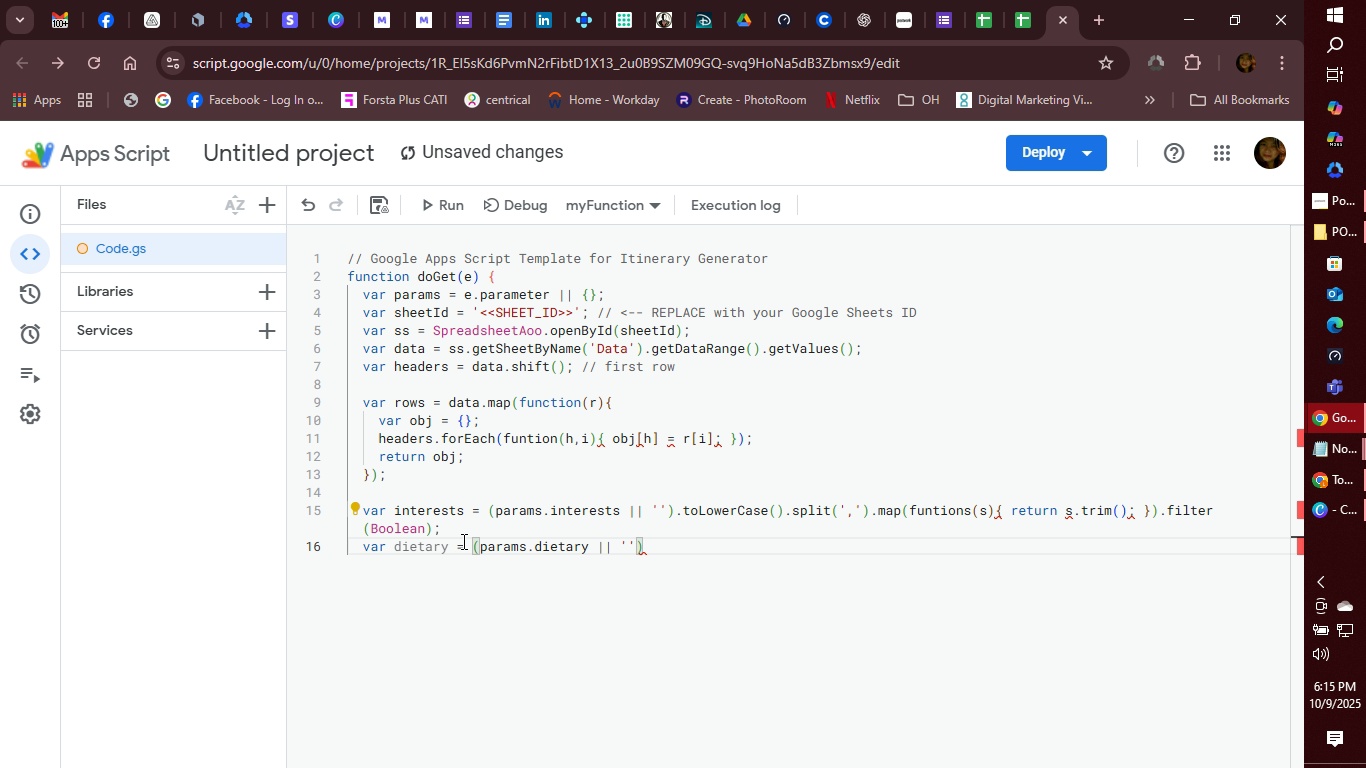 
wait(6.16)
 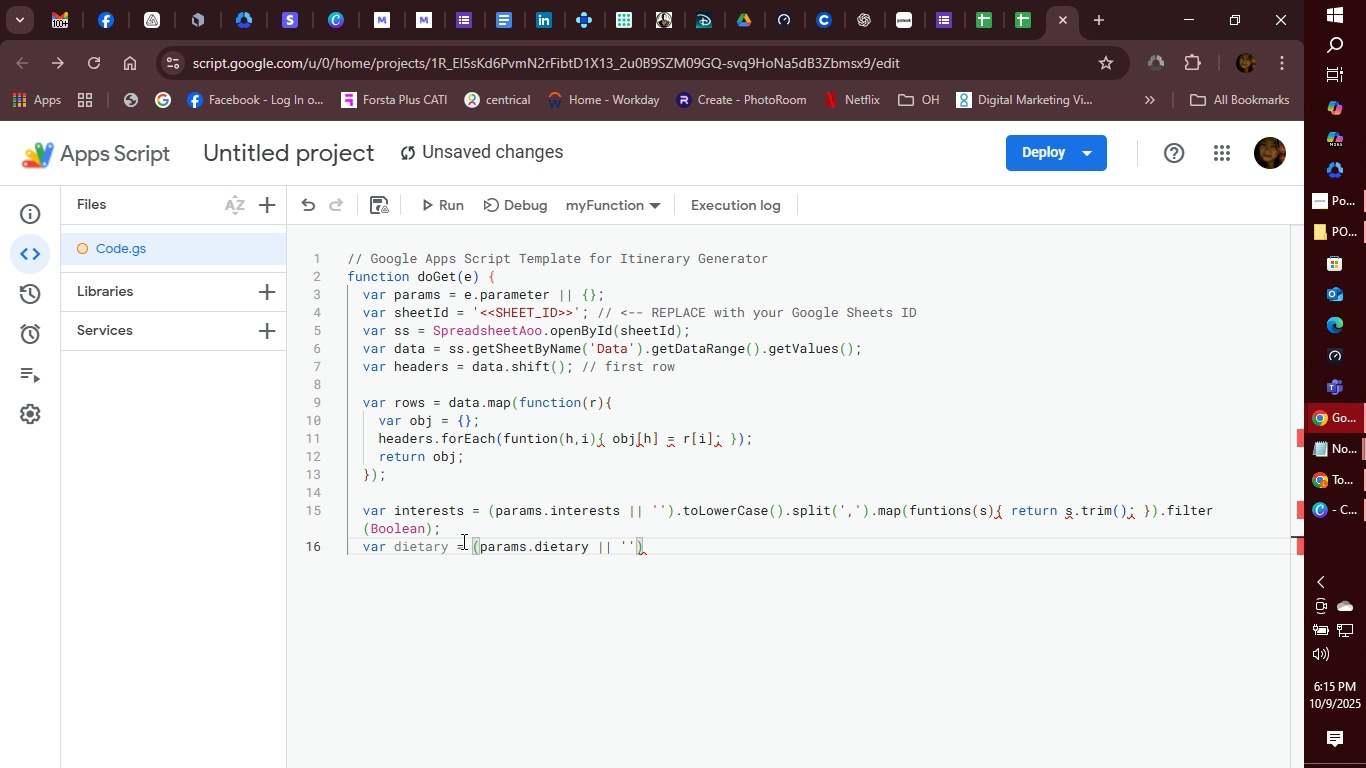 
key(ArrowRight)
 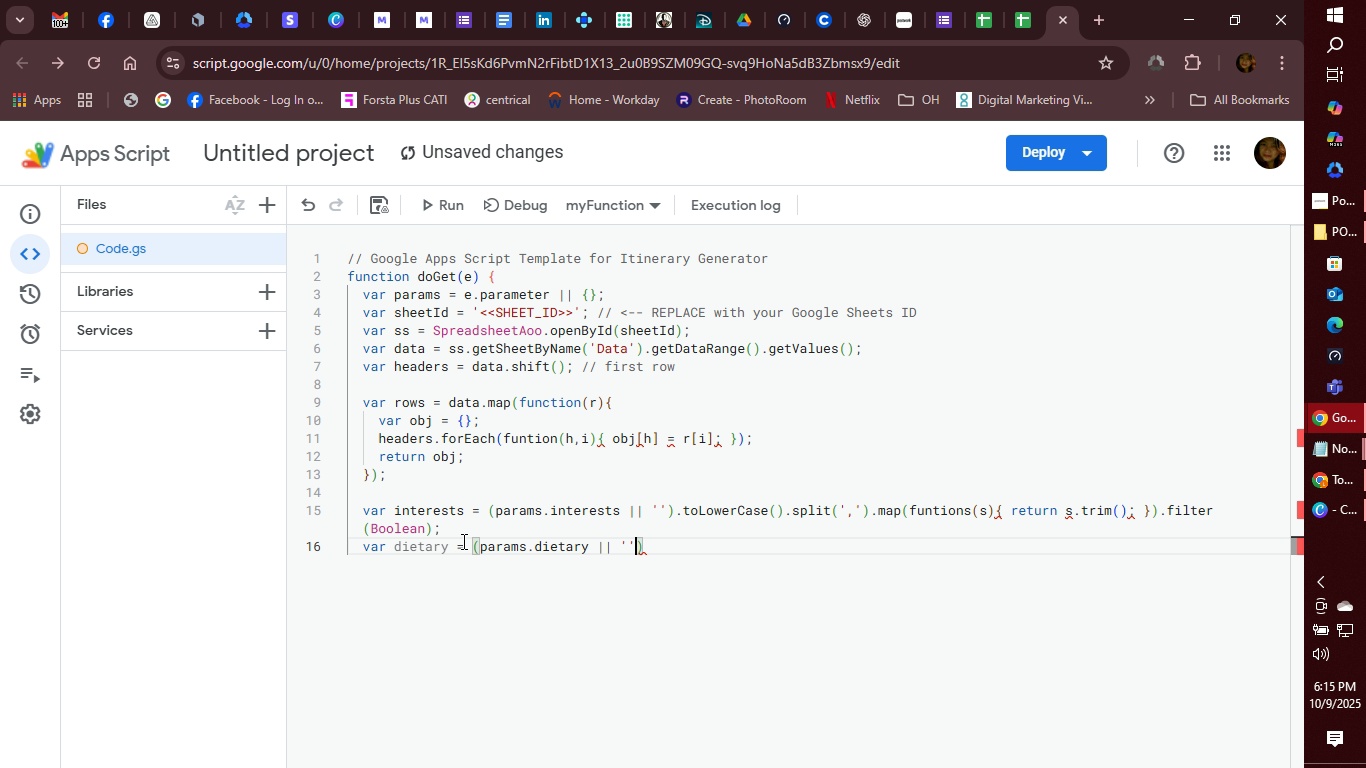 
key(ArrowRight)
 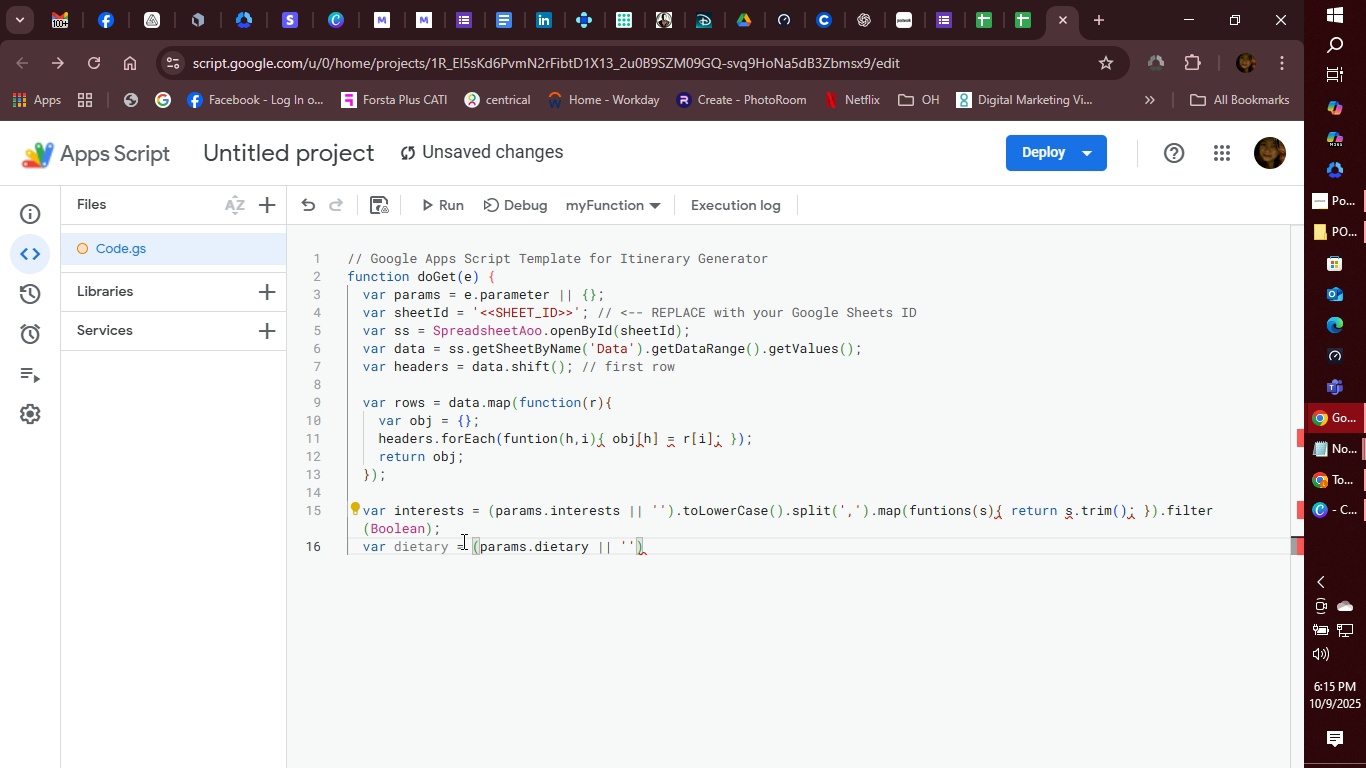 
type(.toLower)
 